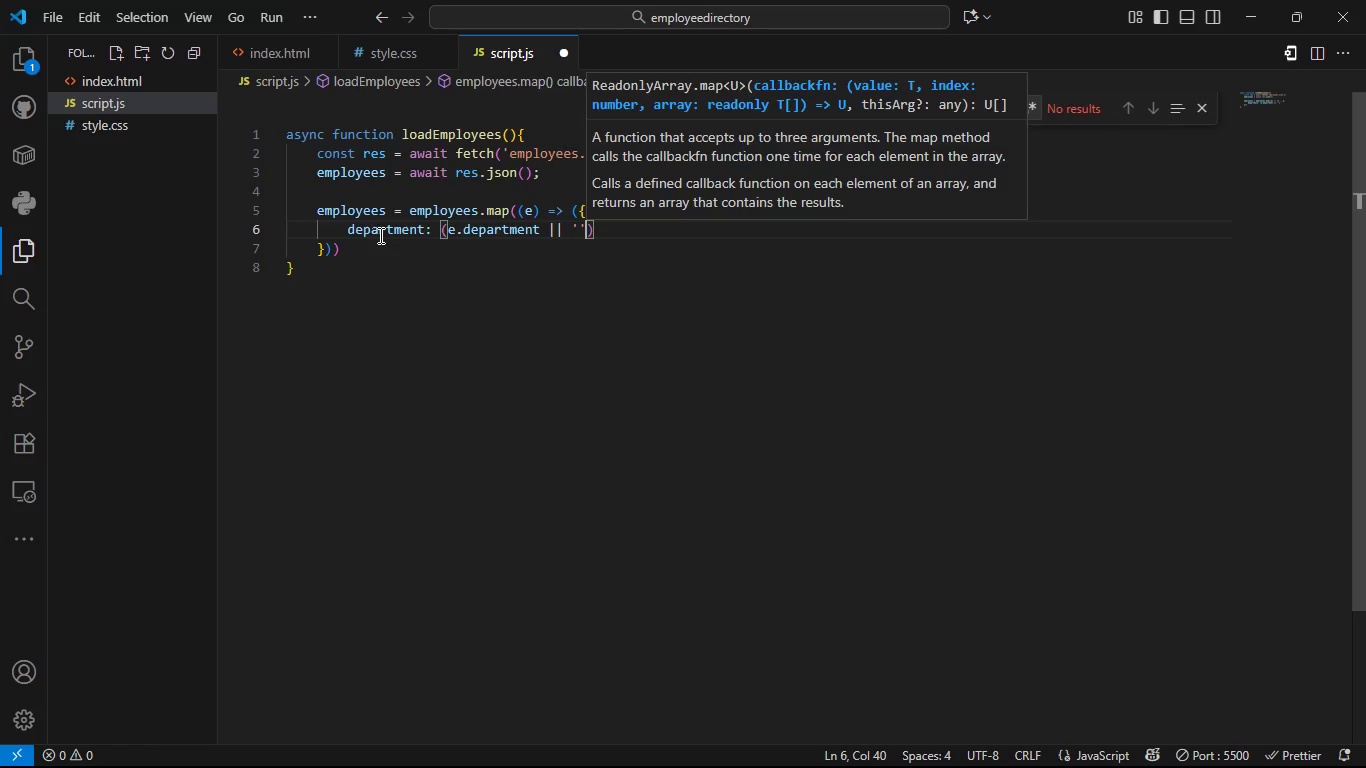 
key(ArrowRight)
 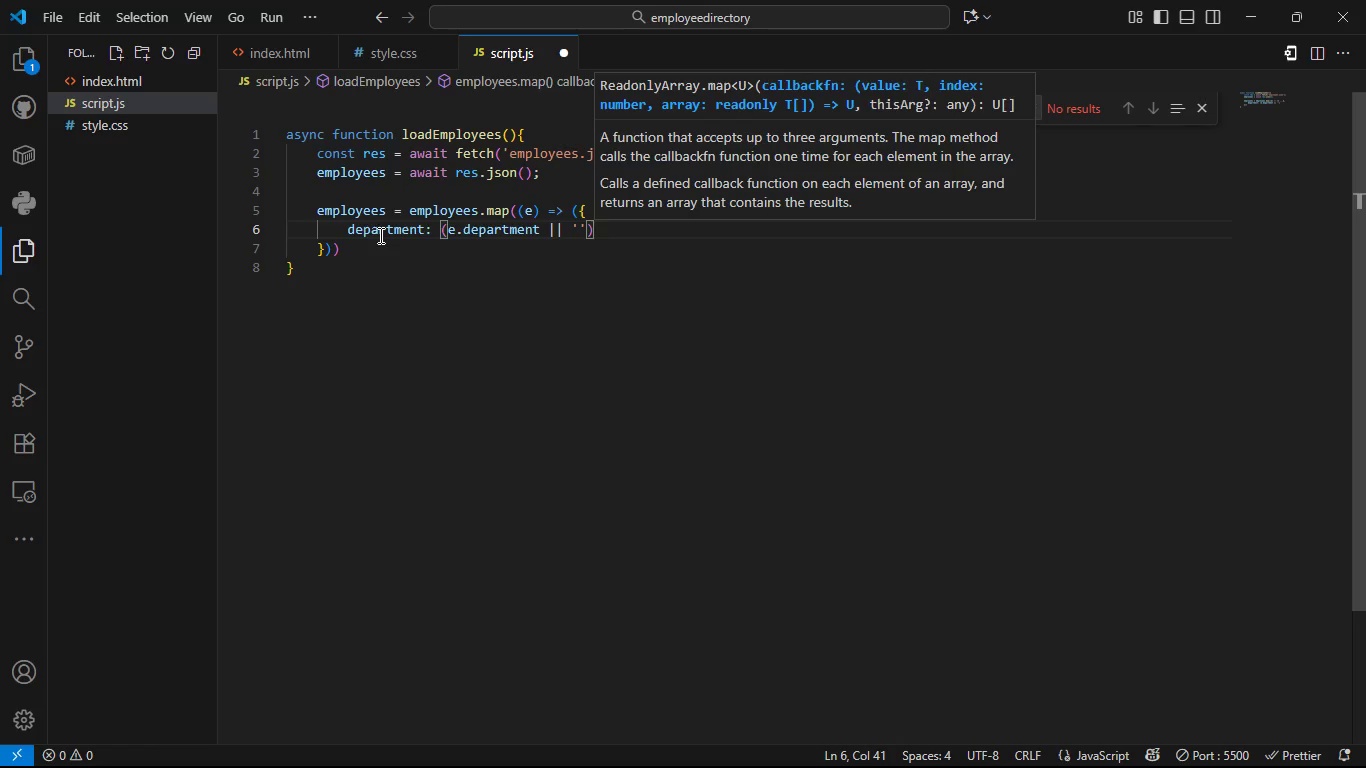 
type(.ti)
key(Backspace)
type(rim()
 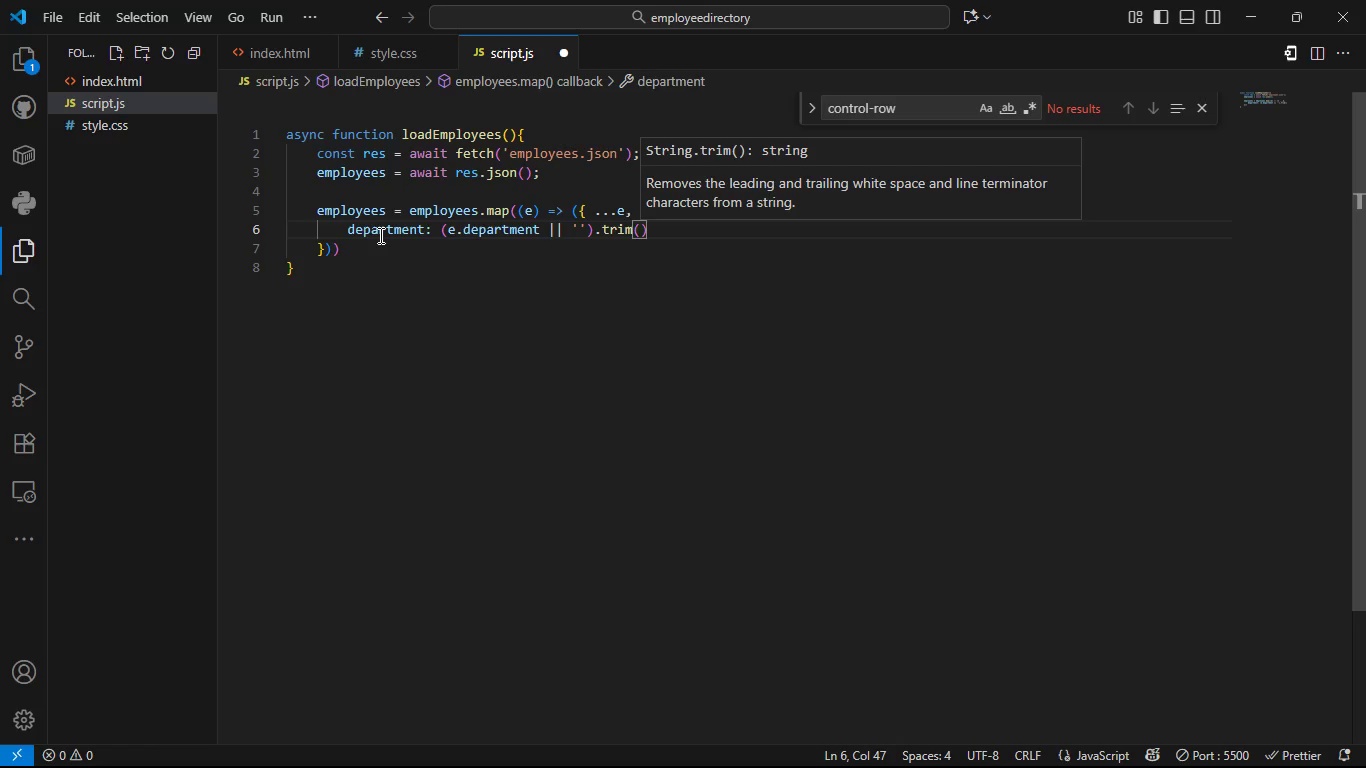 
key(ArrowRight)
 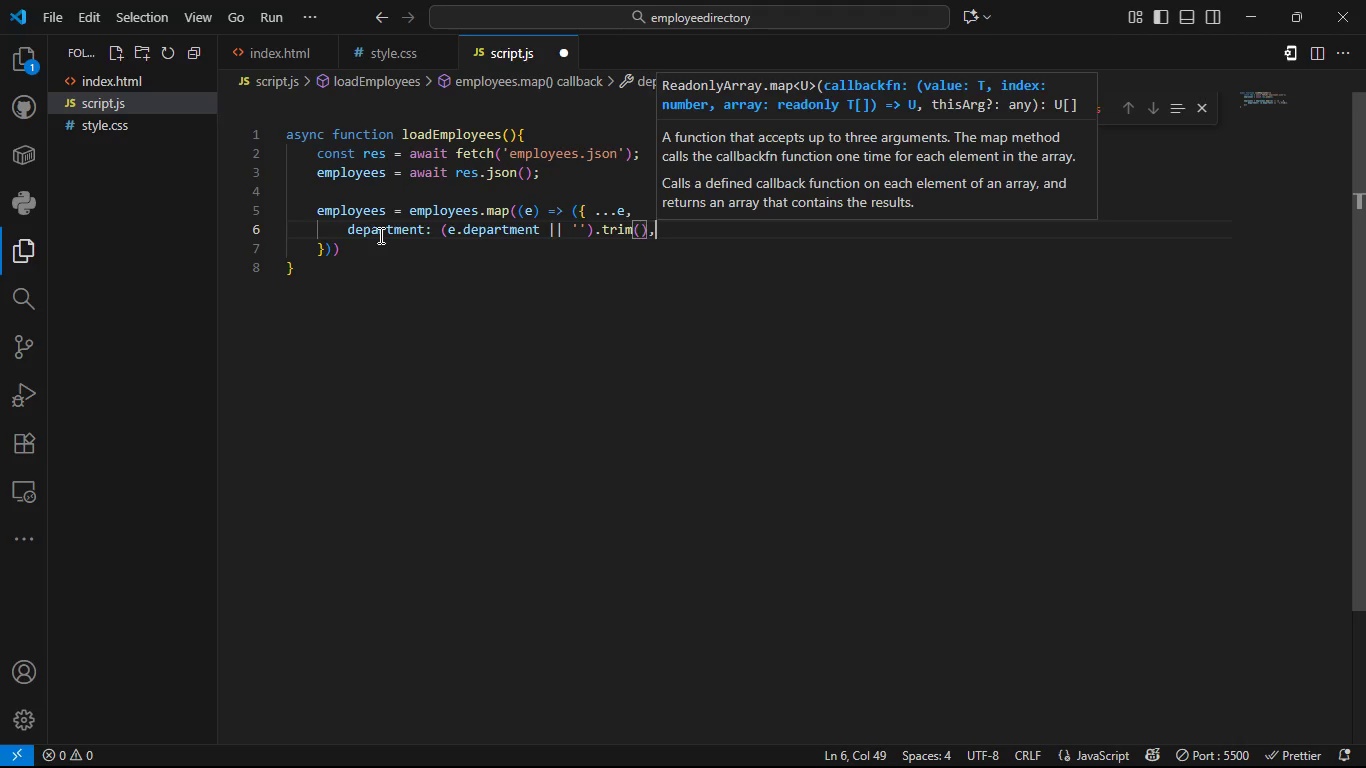 
key(Comma)
 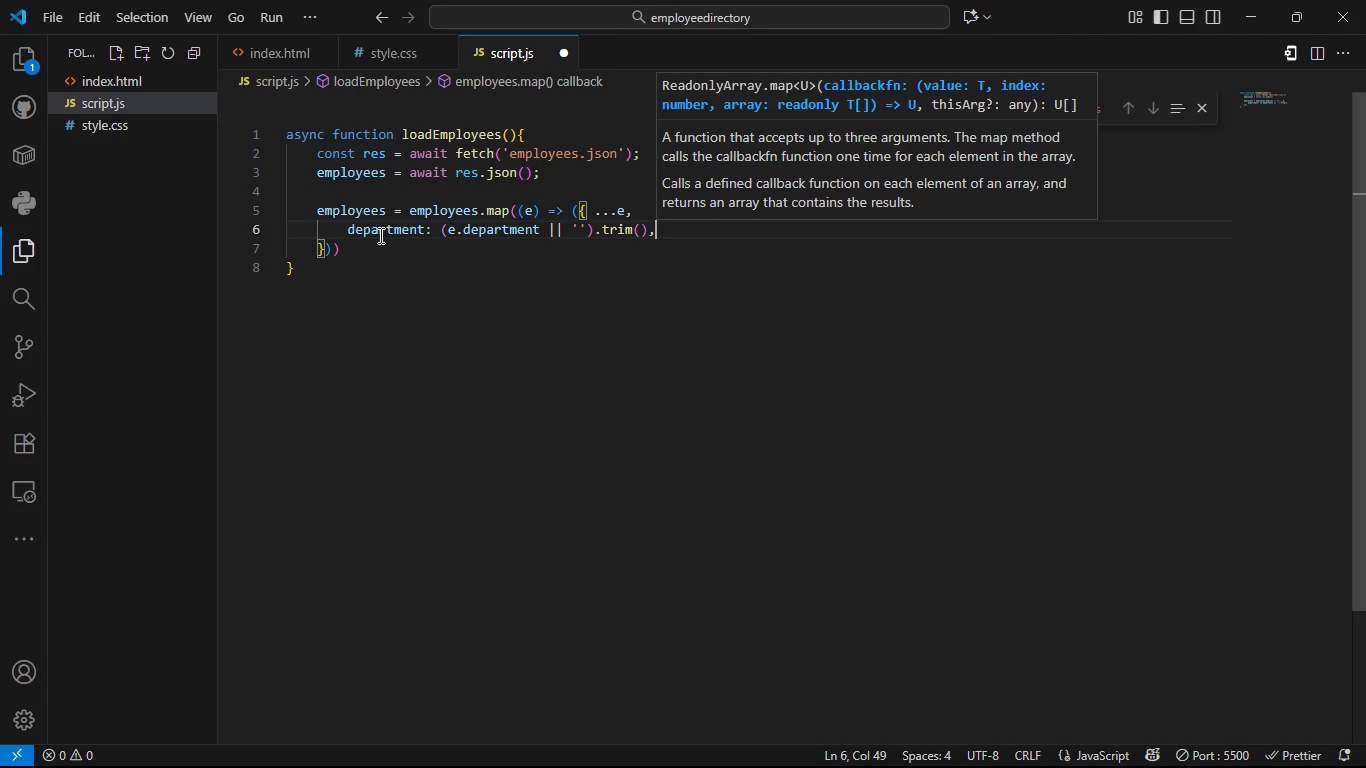 
key(Enter)
 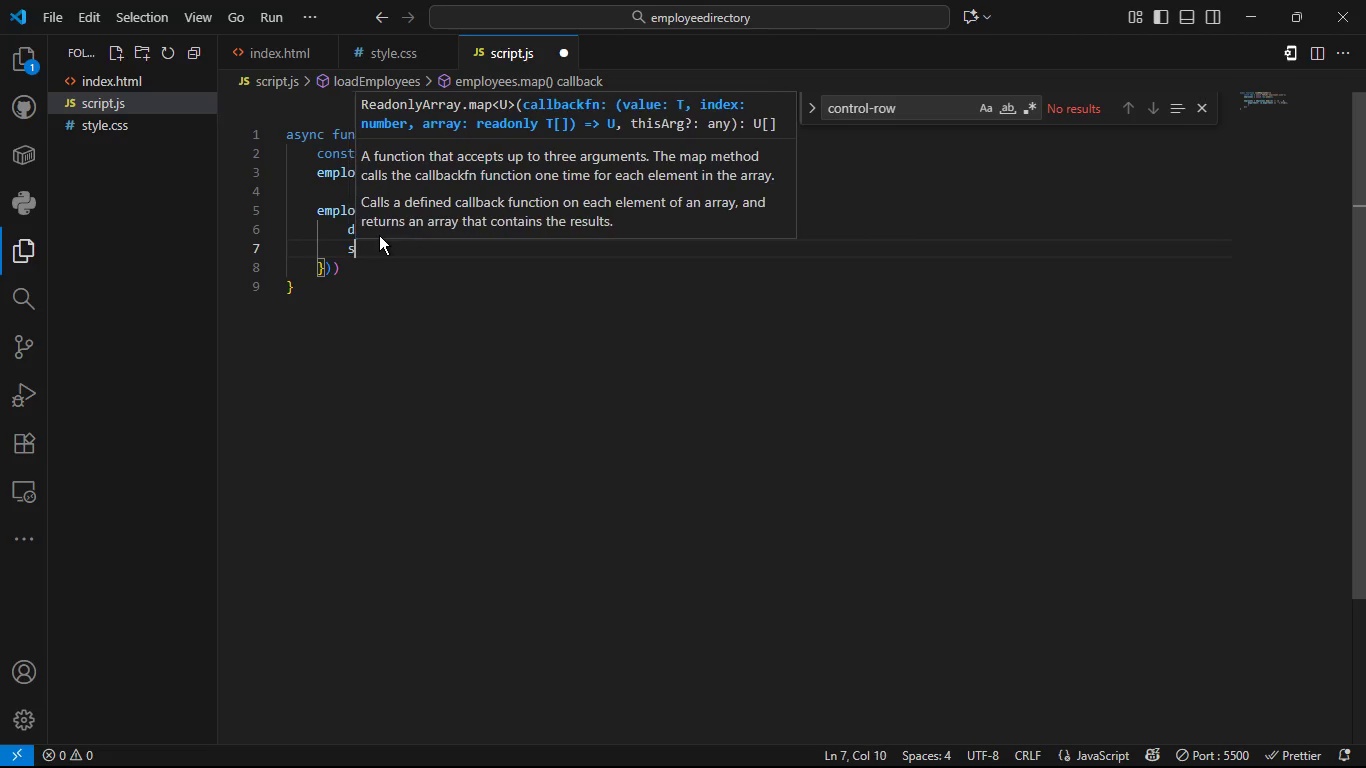 
type(status: (e.status || ')
 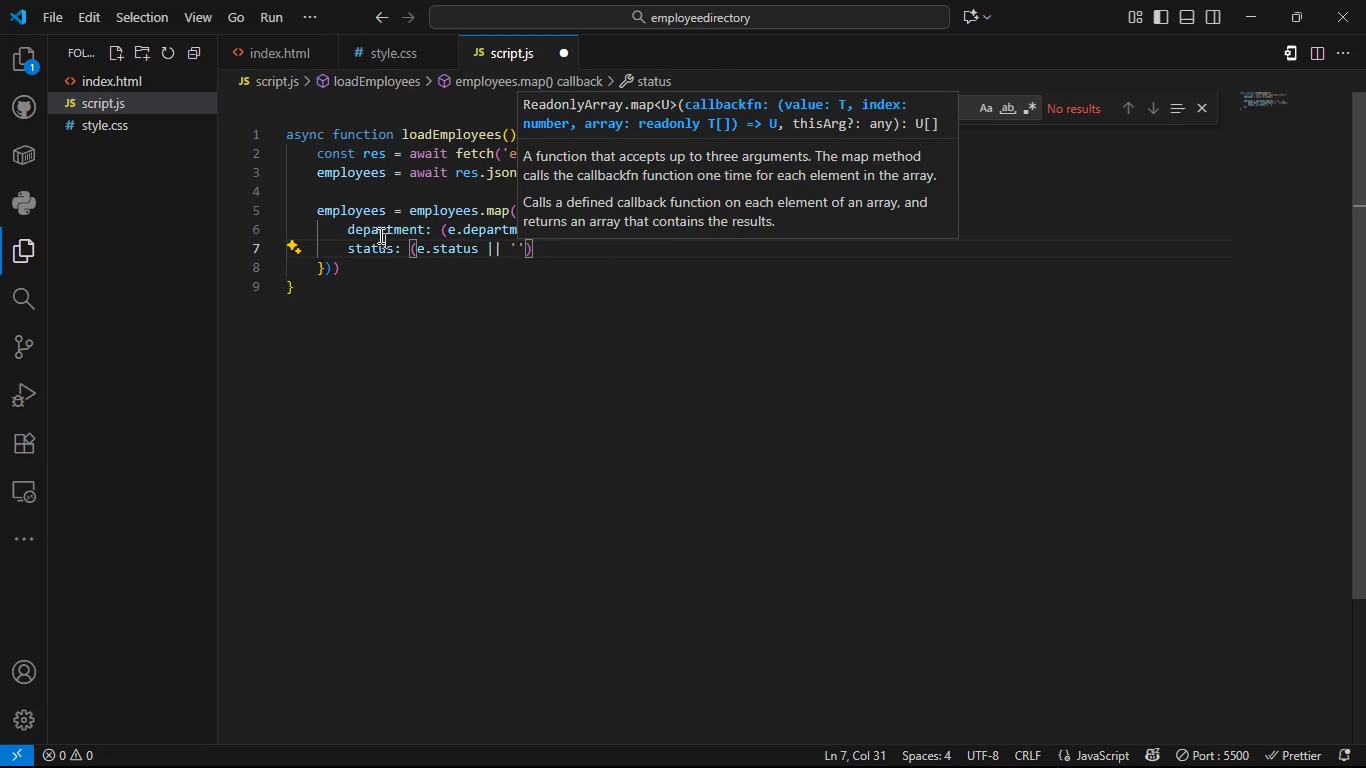 
key(ArrowRight)
 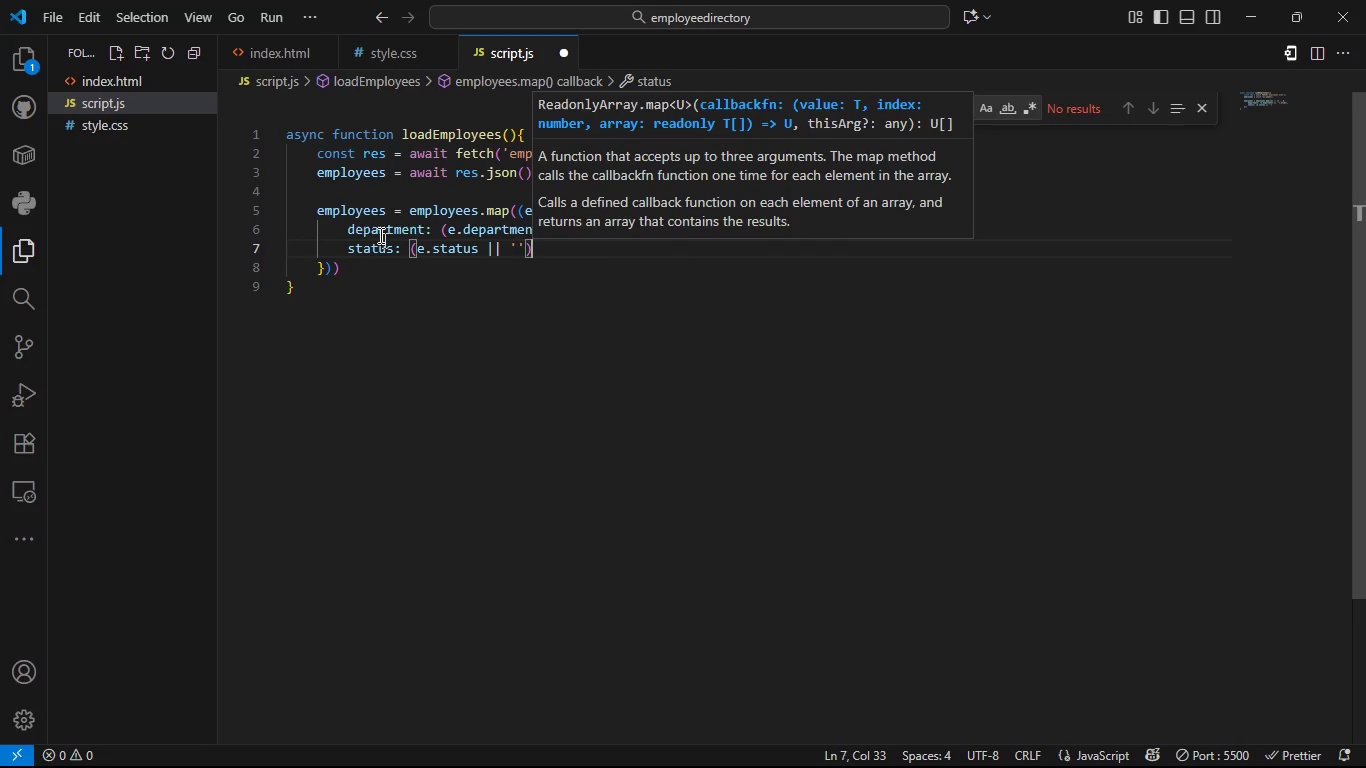 
key(ArrowRight)
 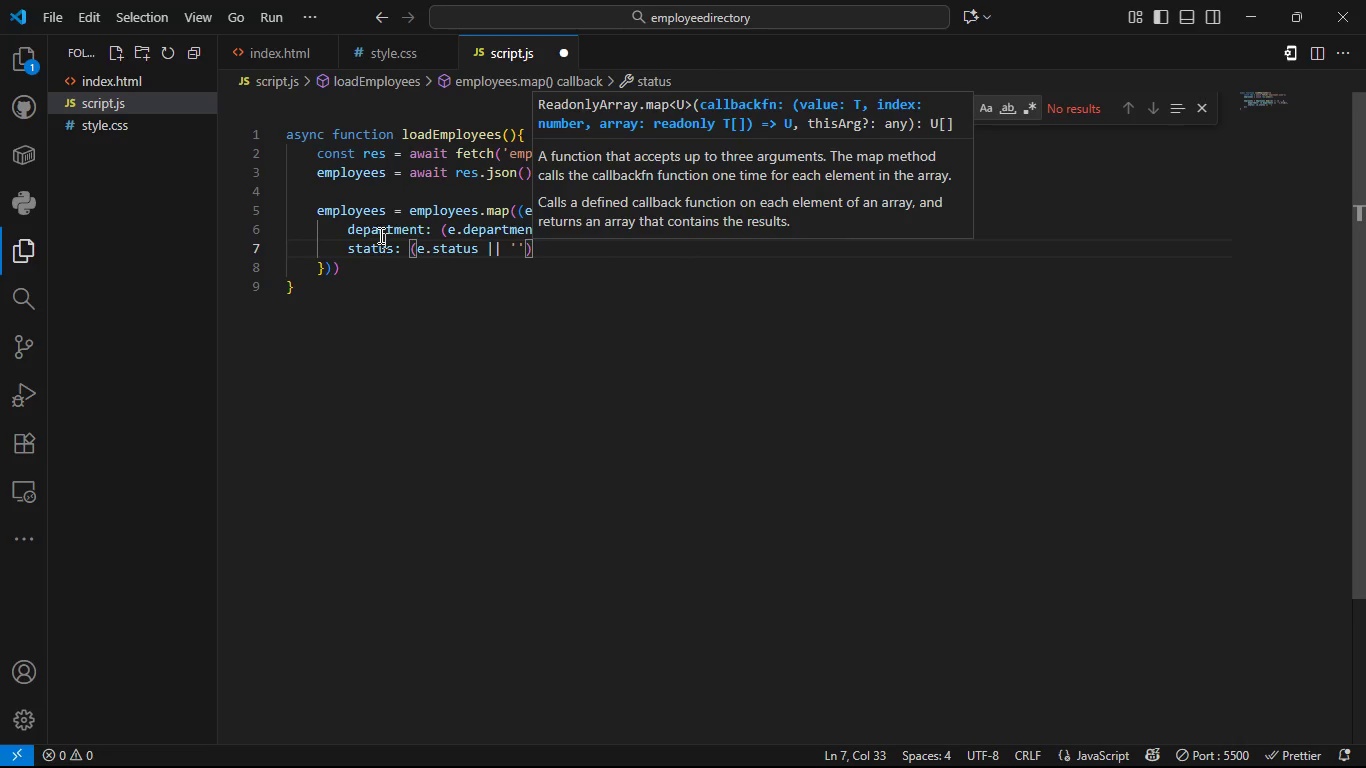 
type(.trim)
key(Tab)
type(()
 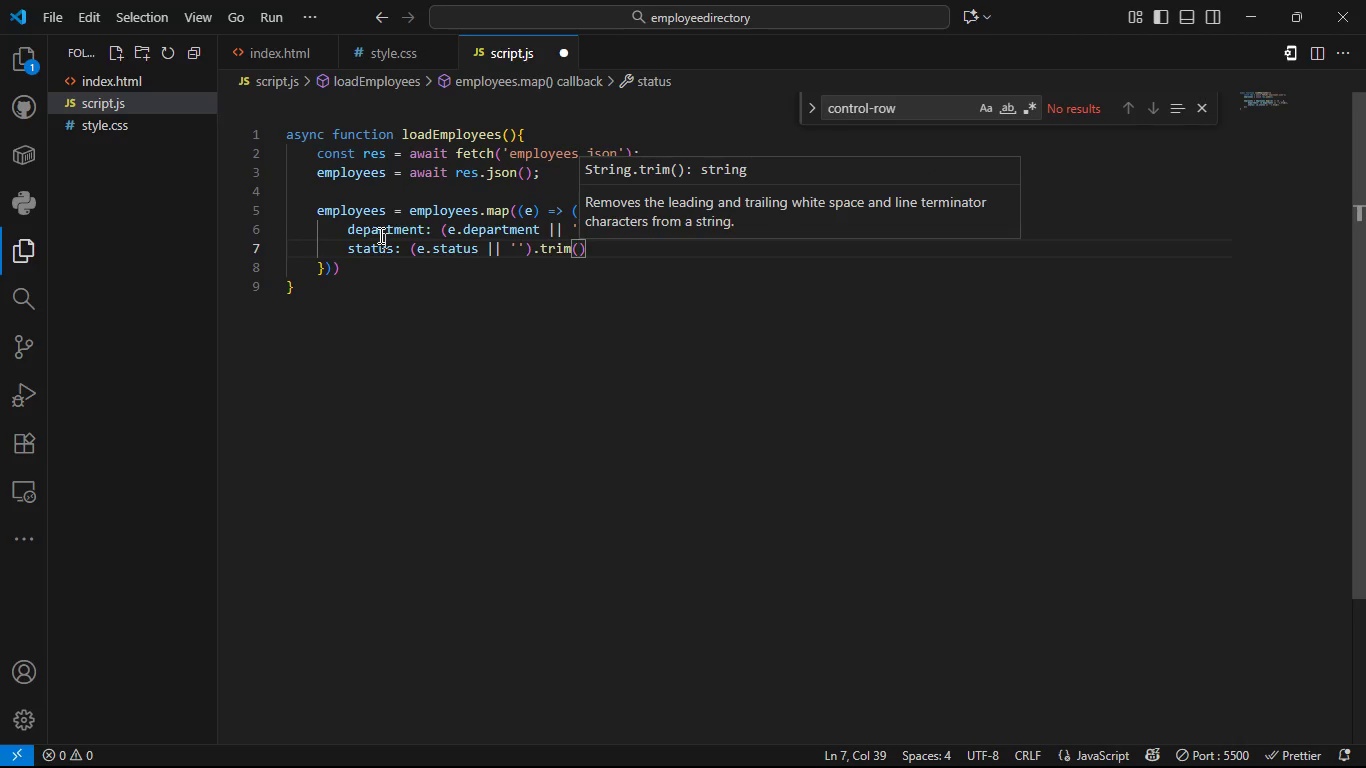 
key(ArrowRight)
 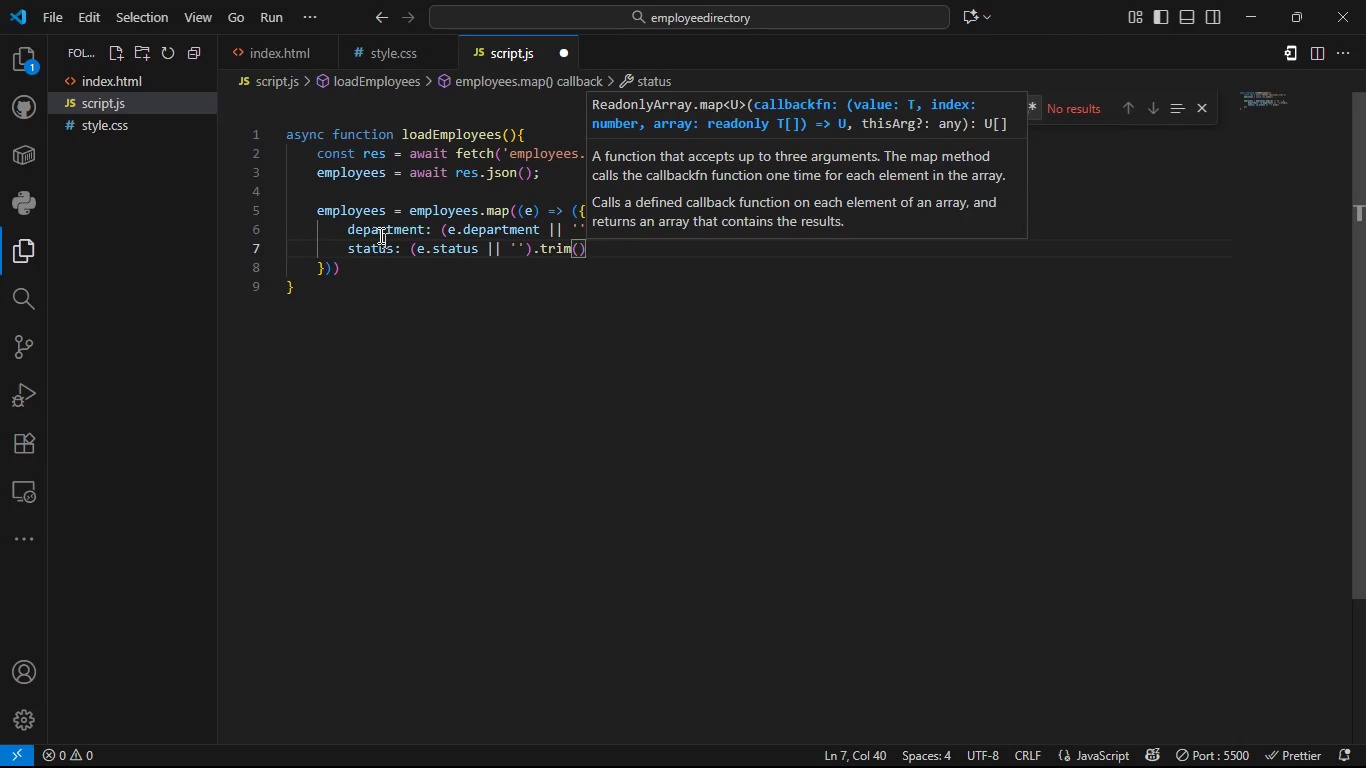 
key(Comma)
 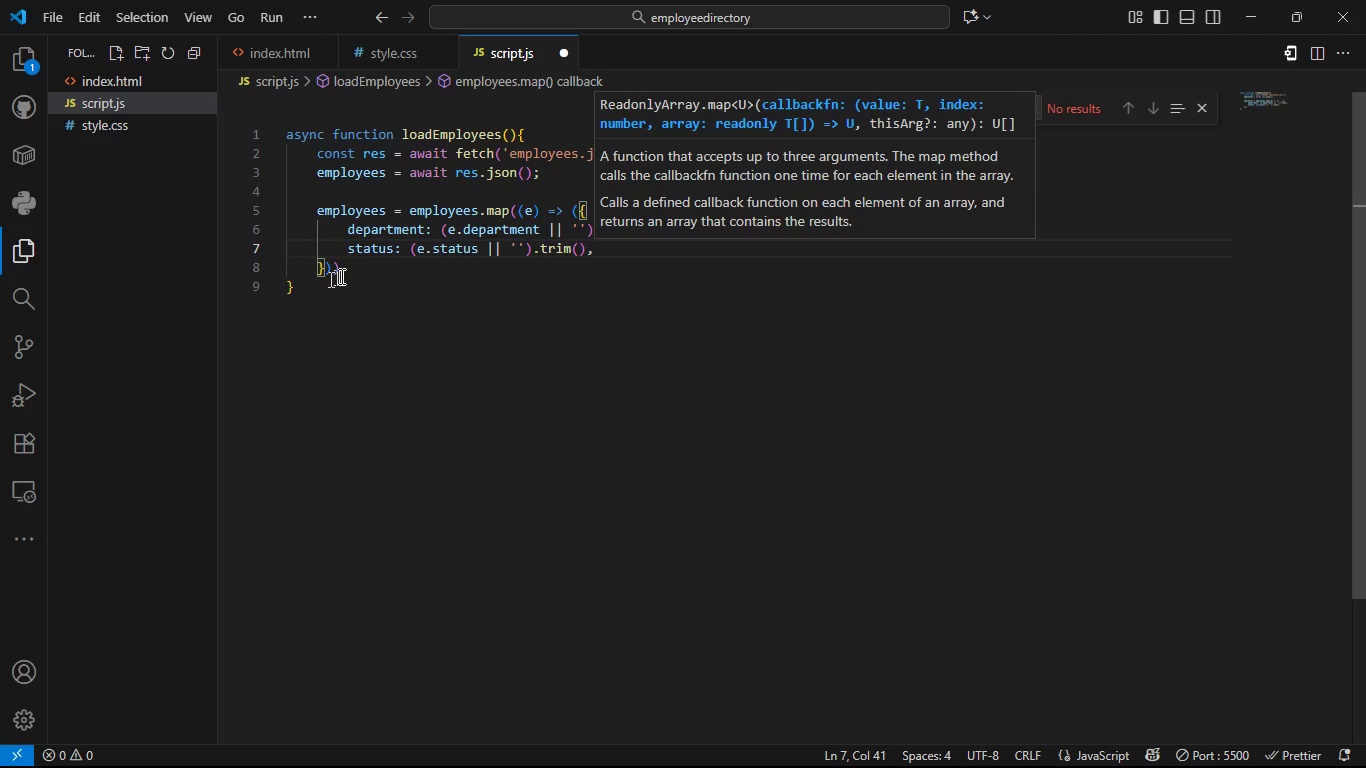 
left_click([391, 257])
 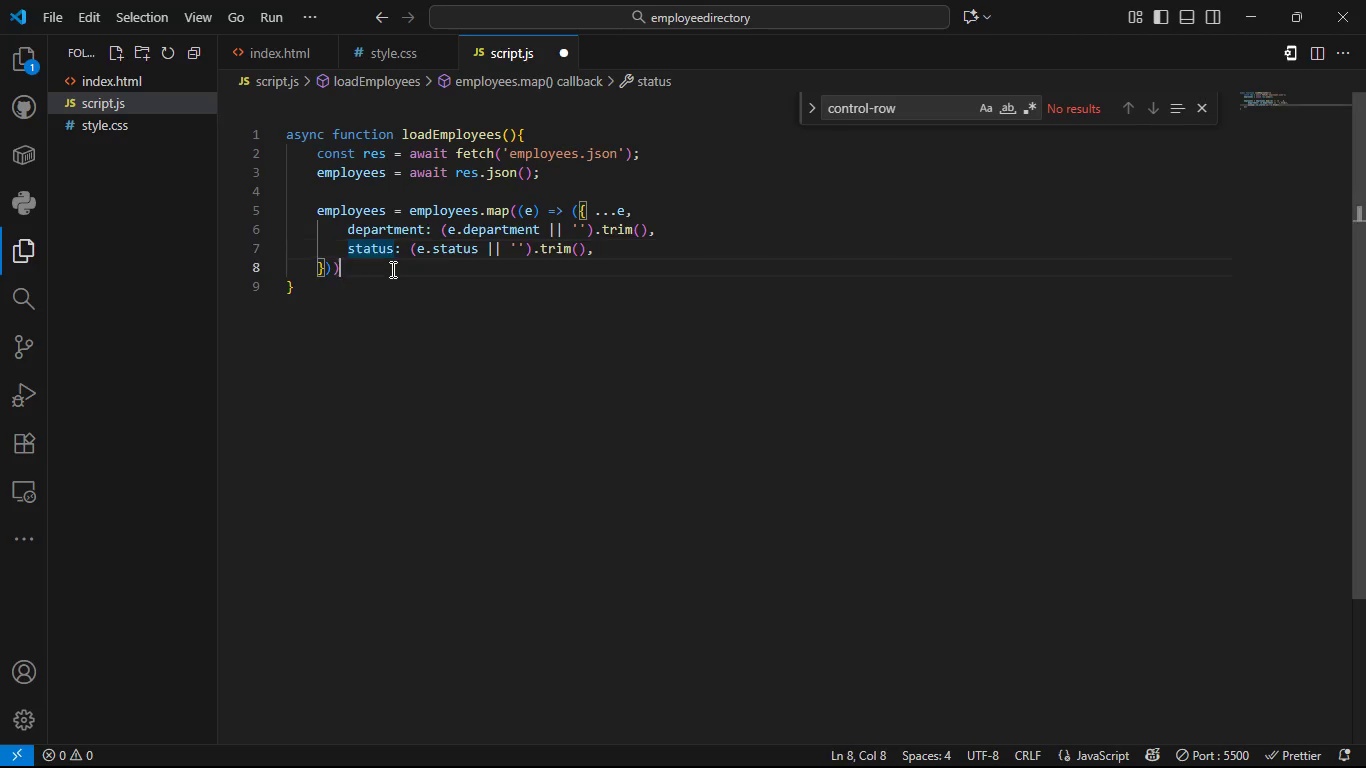 
left_click([391, 269])
 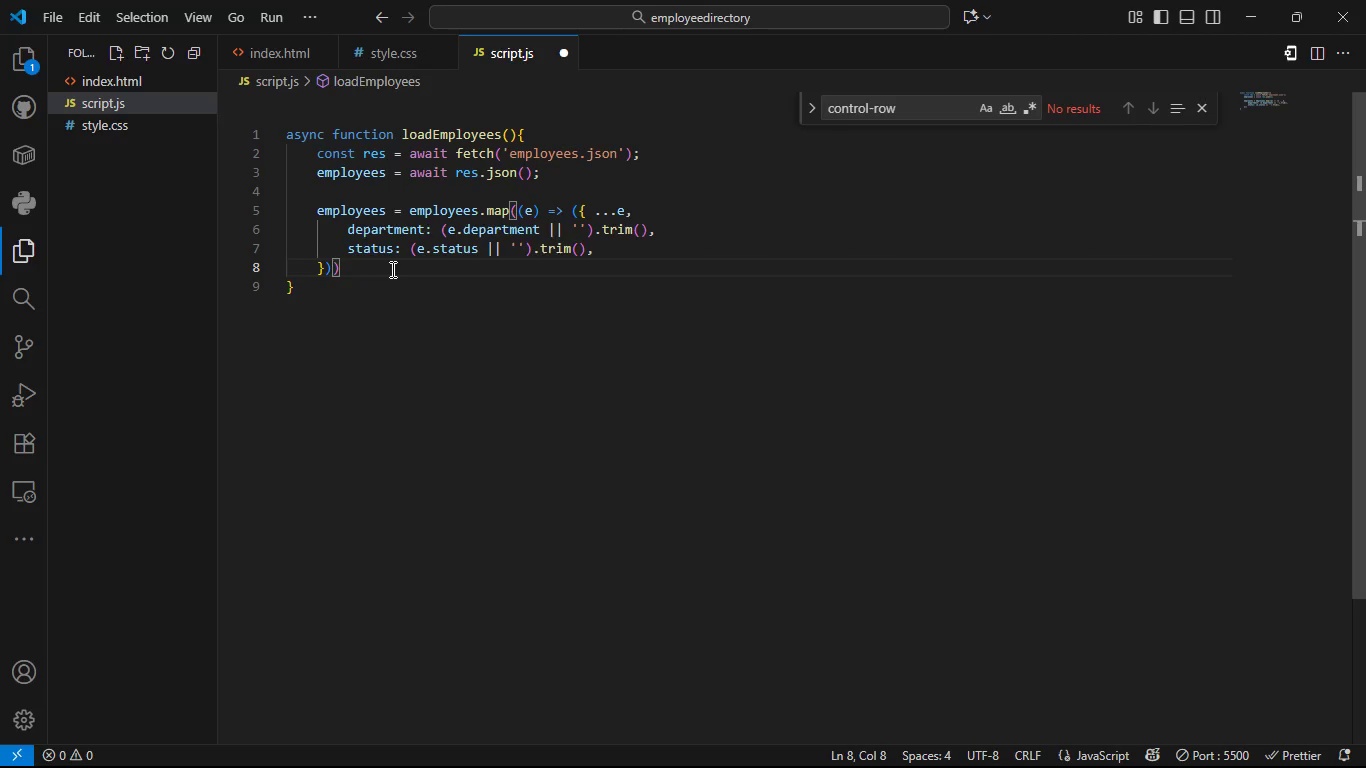 
key(Semicolon)
 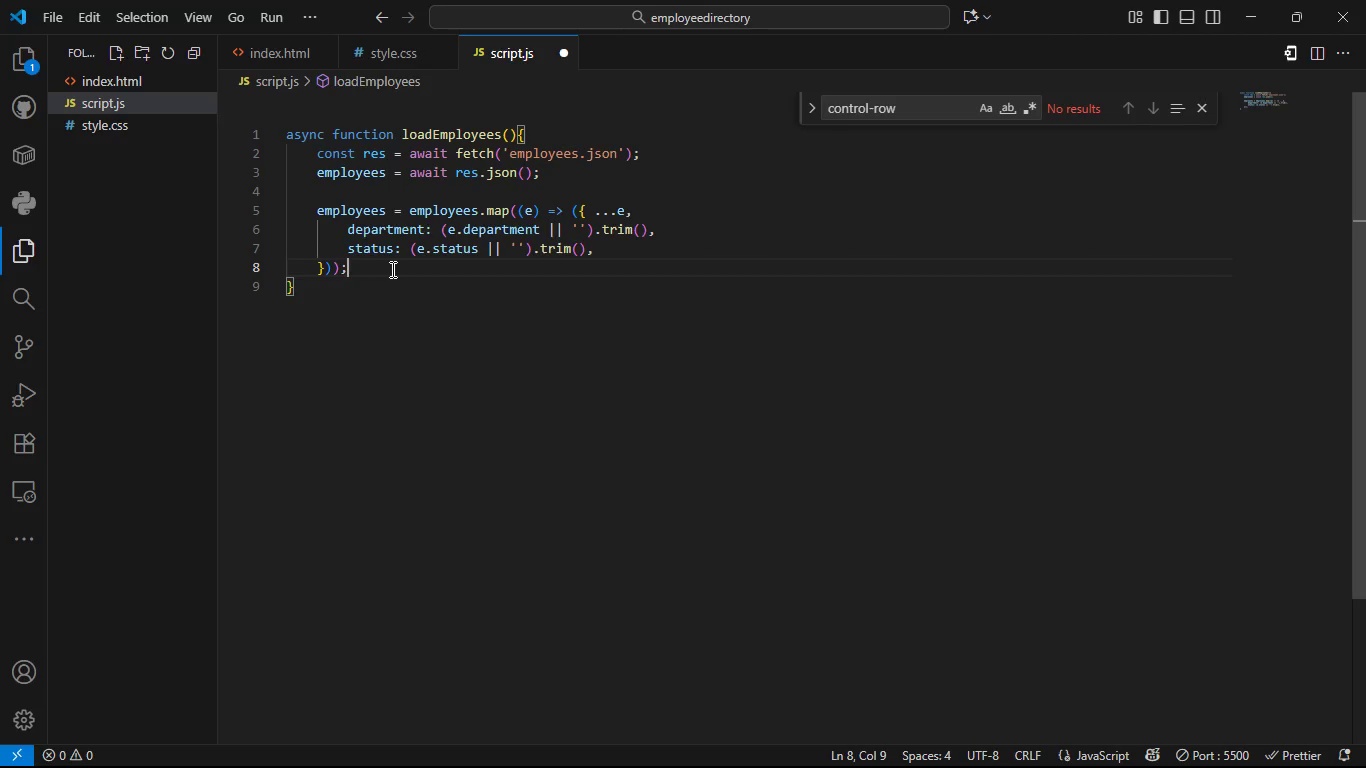 
key(Enter)
 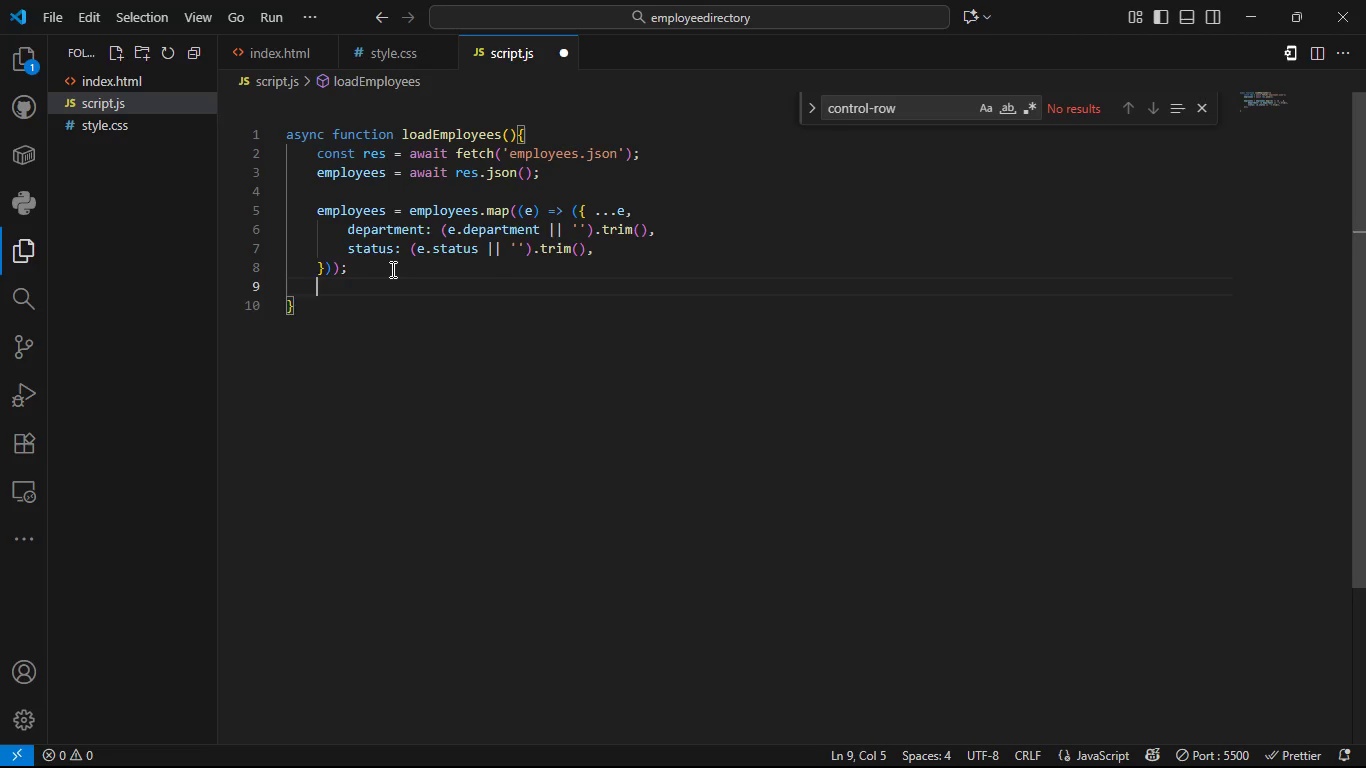 
key(Enter)
 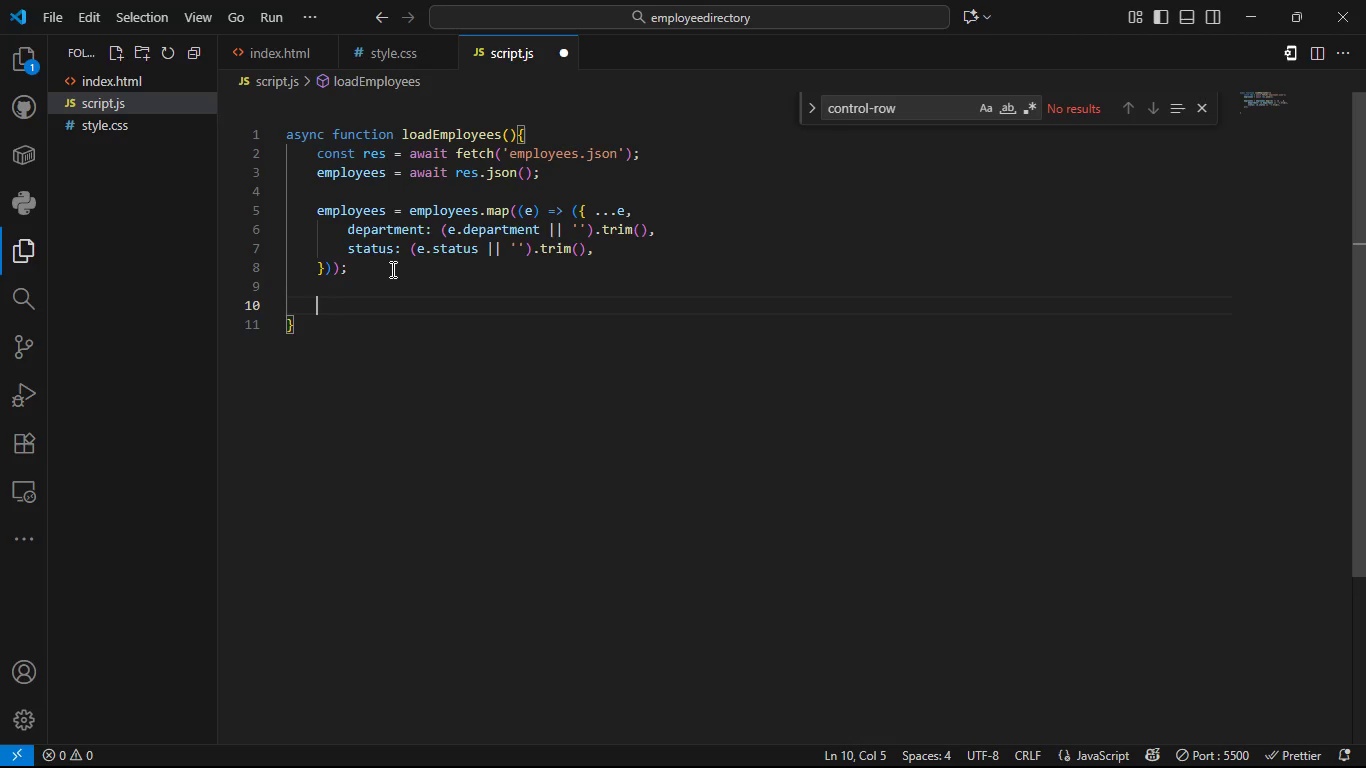 
type(displayEmployeess()
 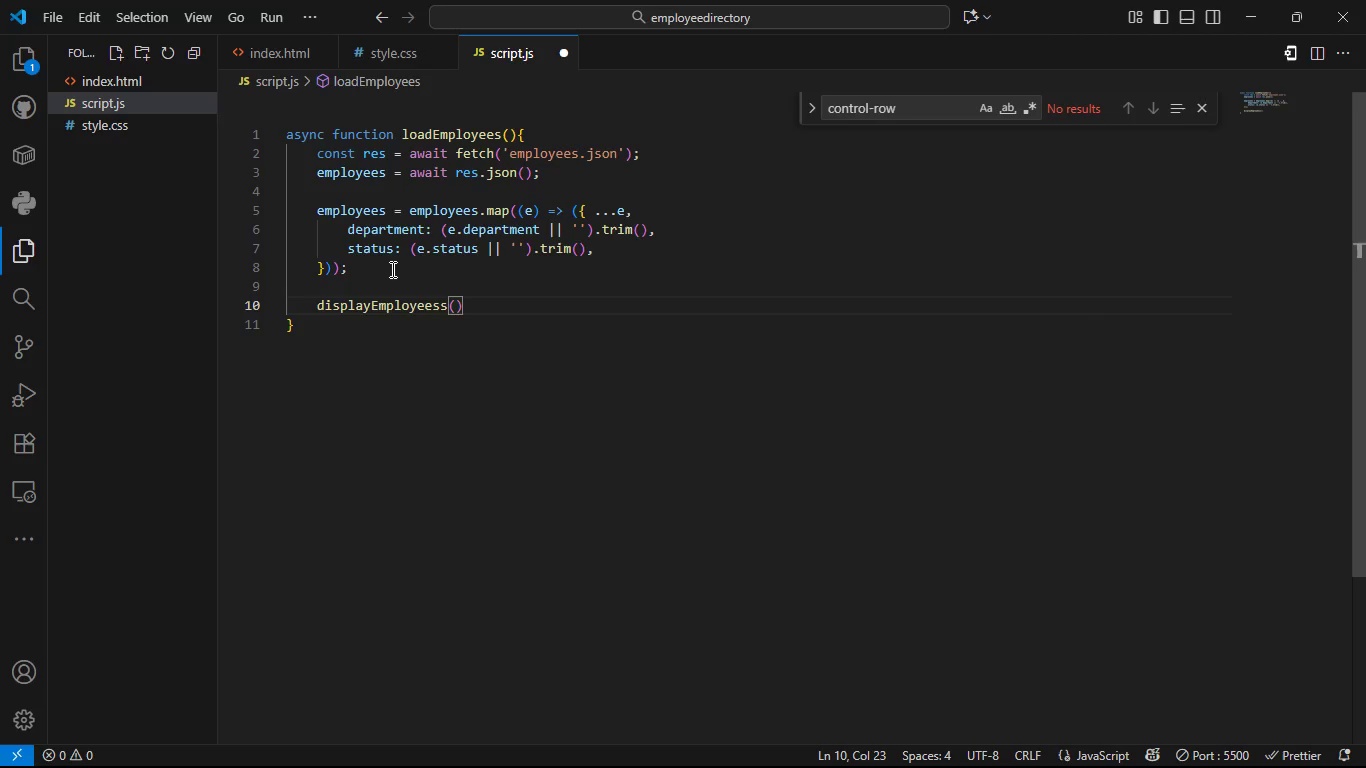 
key(ArrowLeft)
 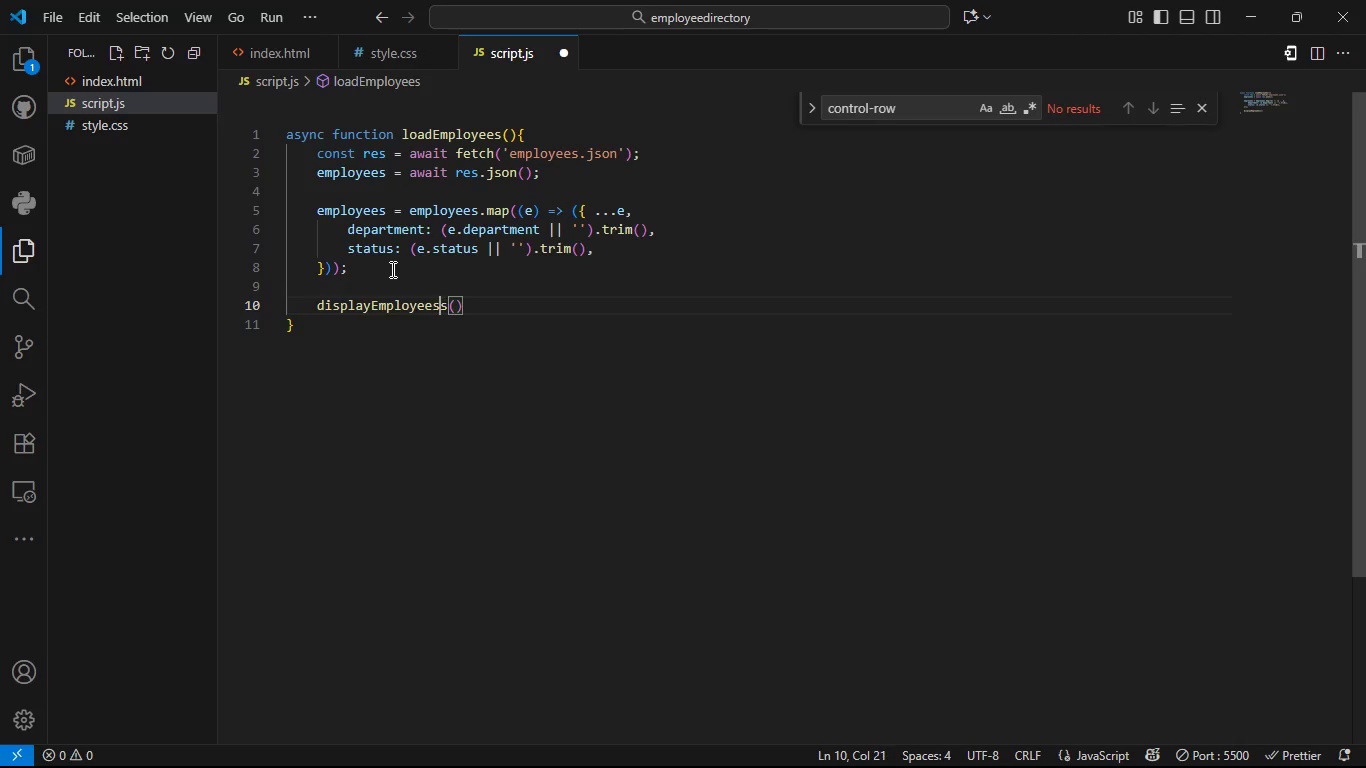 
key(ArrowLeft)
 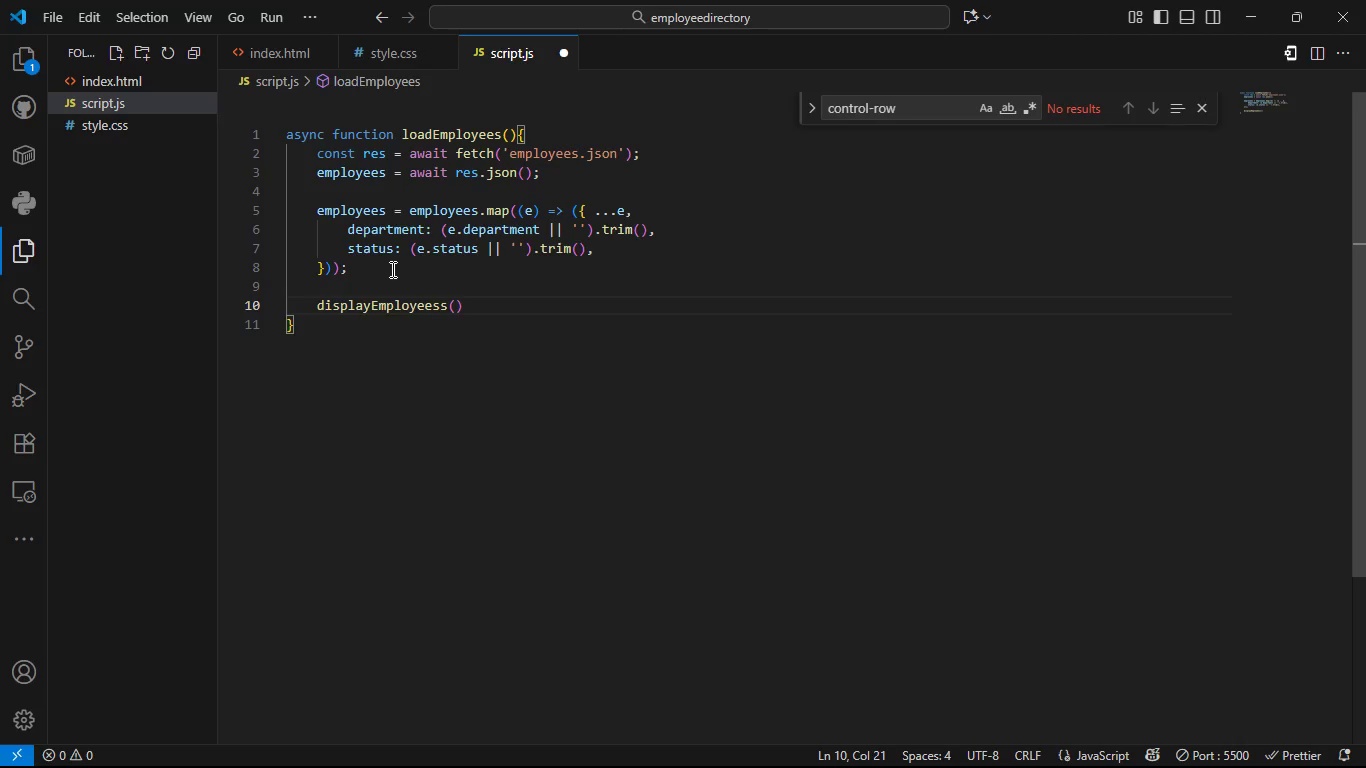 
key(Backspace)
 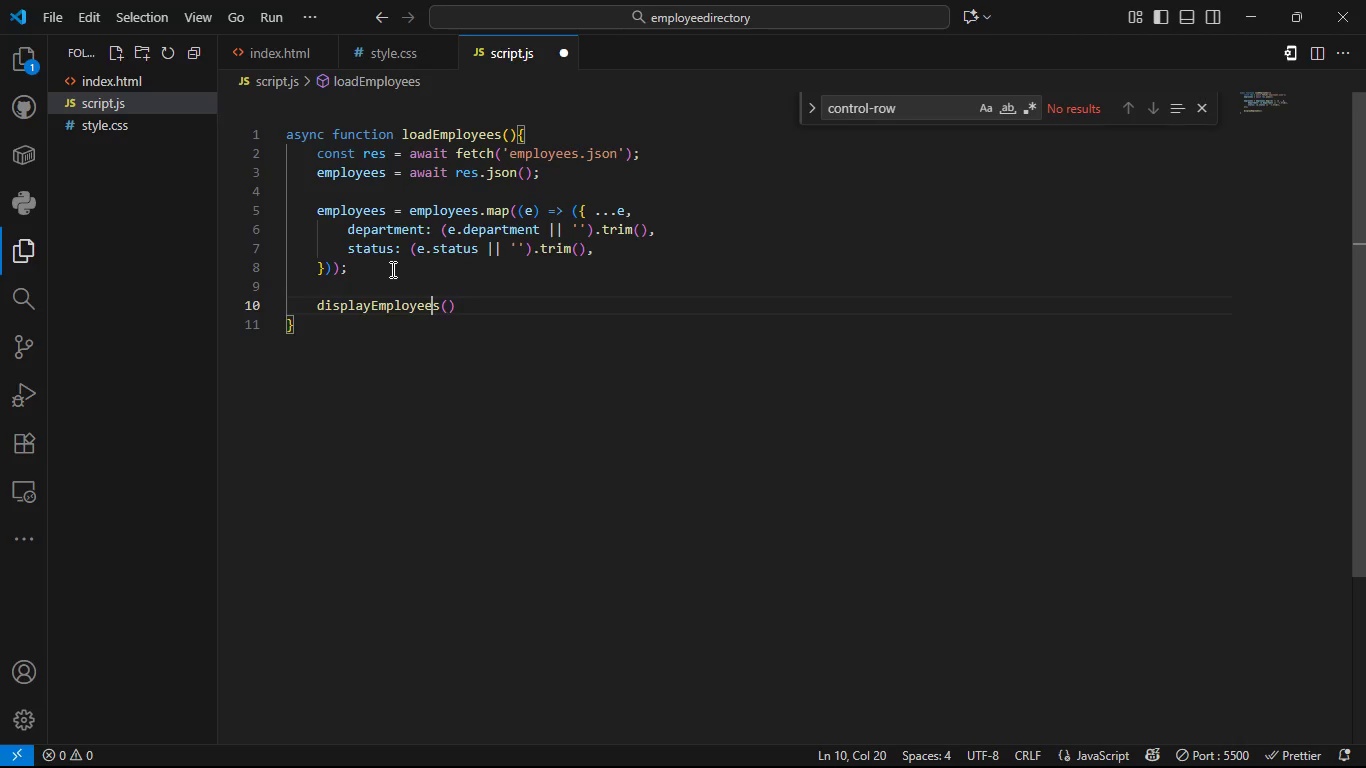 
wait(8.04)
 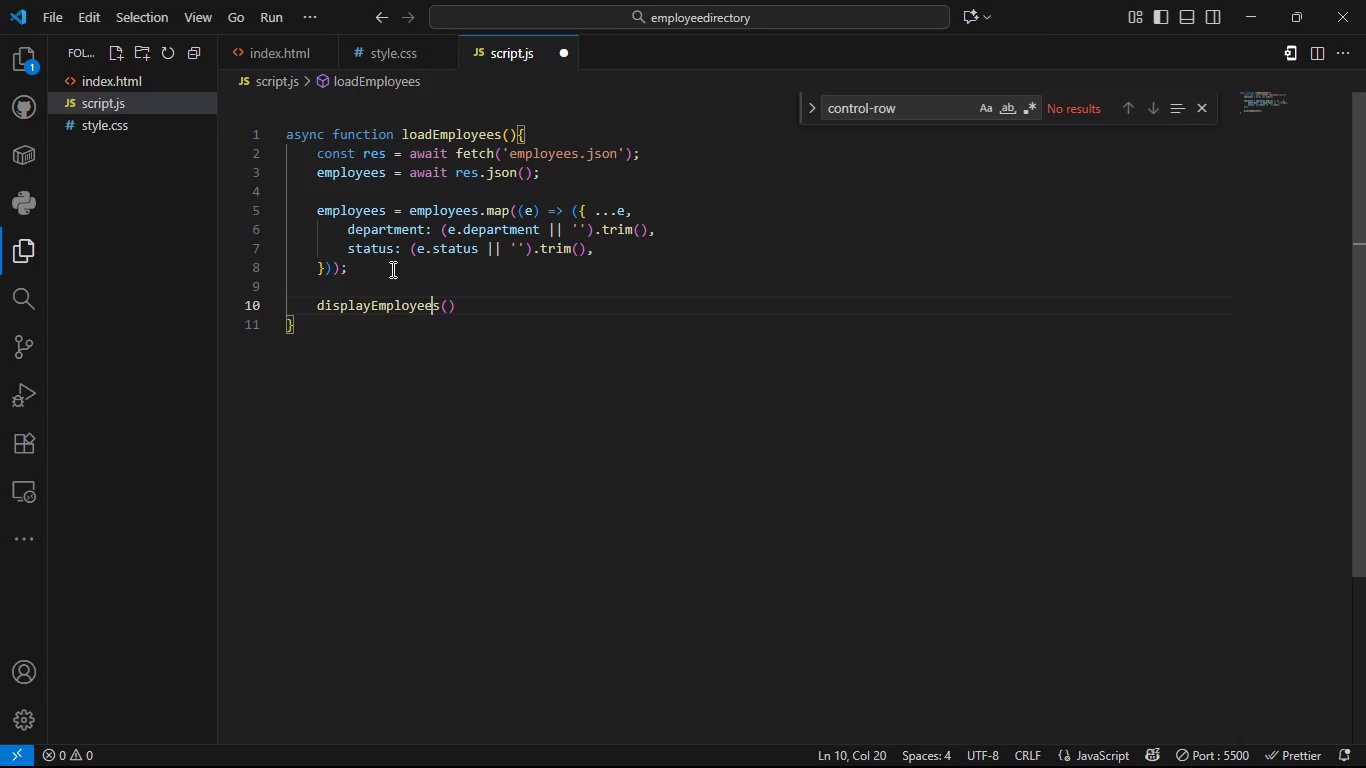 
key(ArrowRight)
 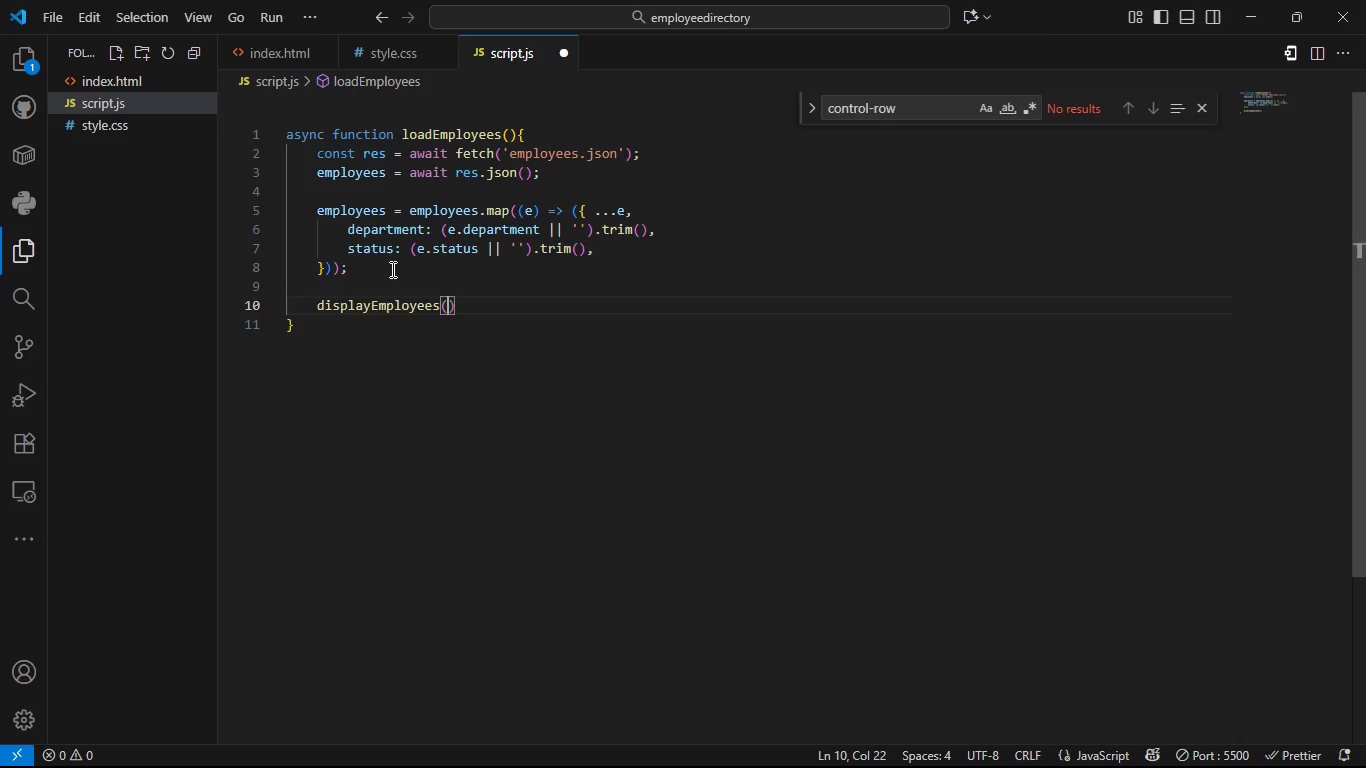 
key(ArrowRight)
 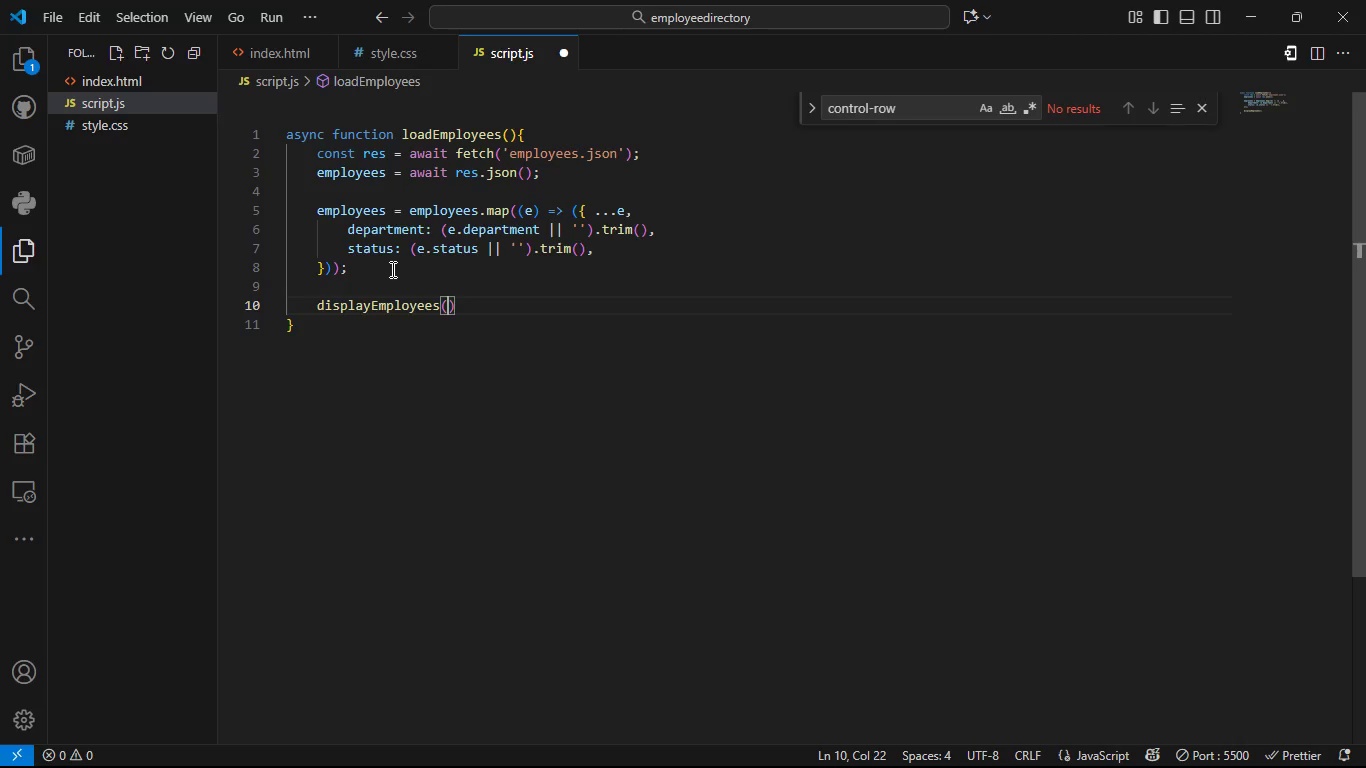 
type(em)
key(Tab)
 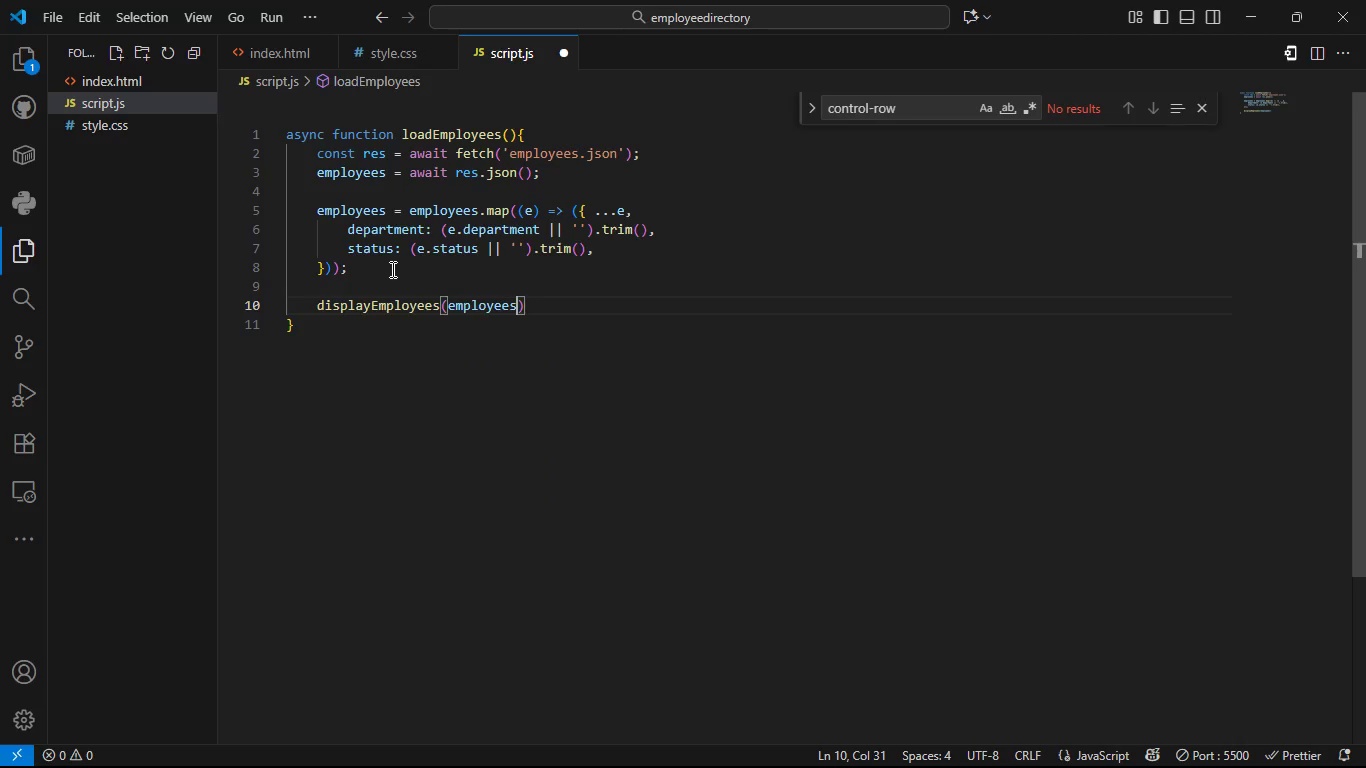 
key(ArrowRight)
 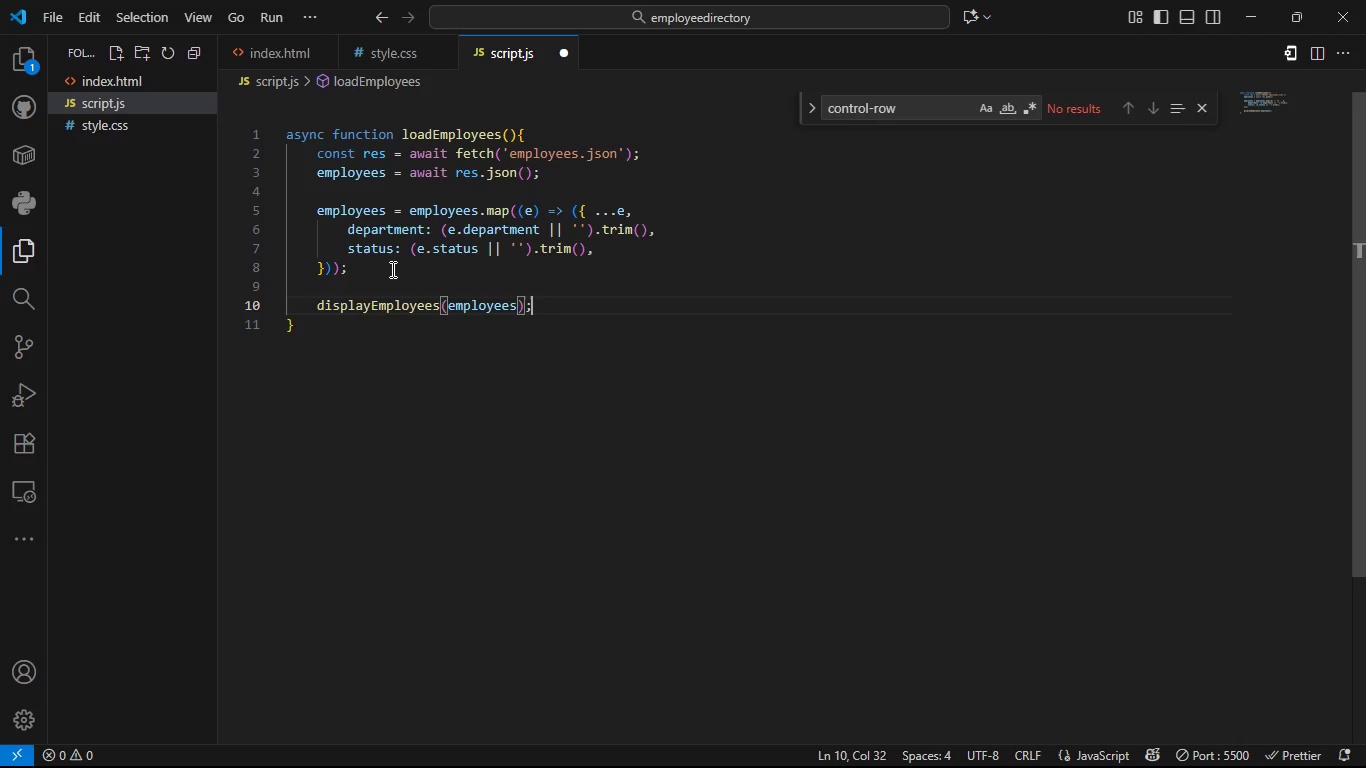 
key(Semicolon)
 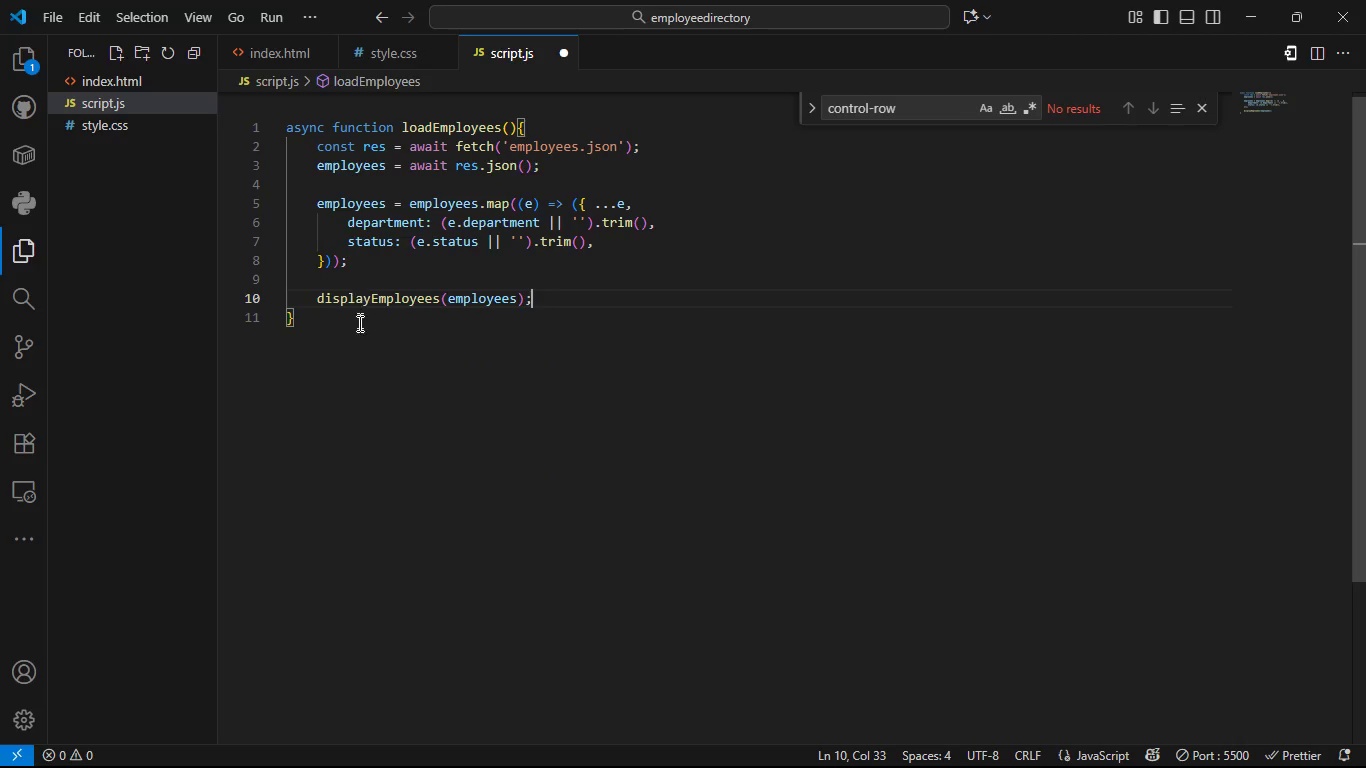 
left_click([358, 323])
 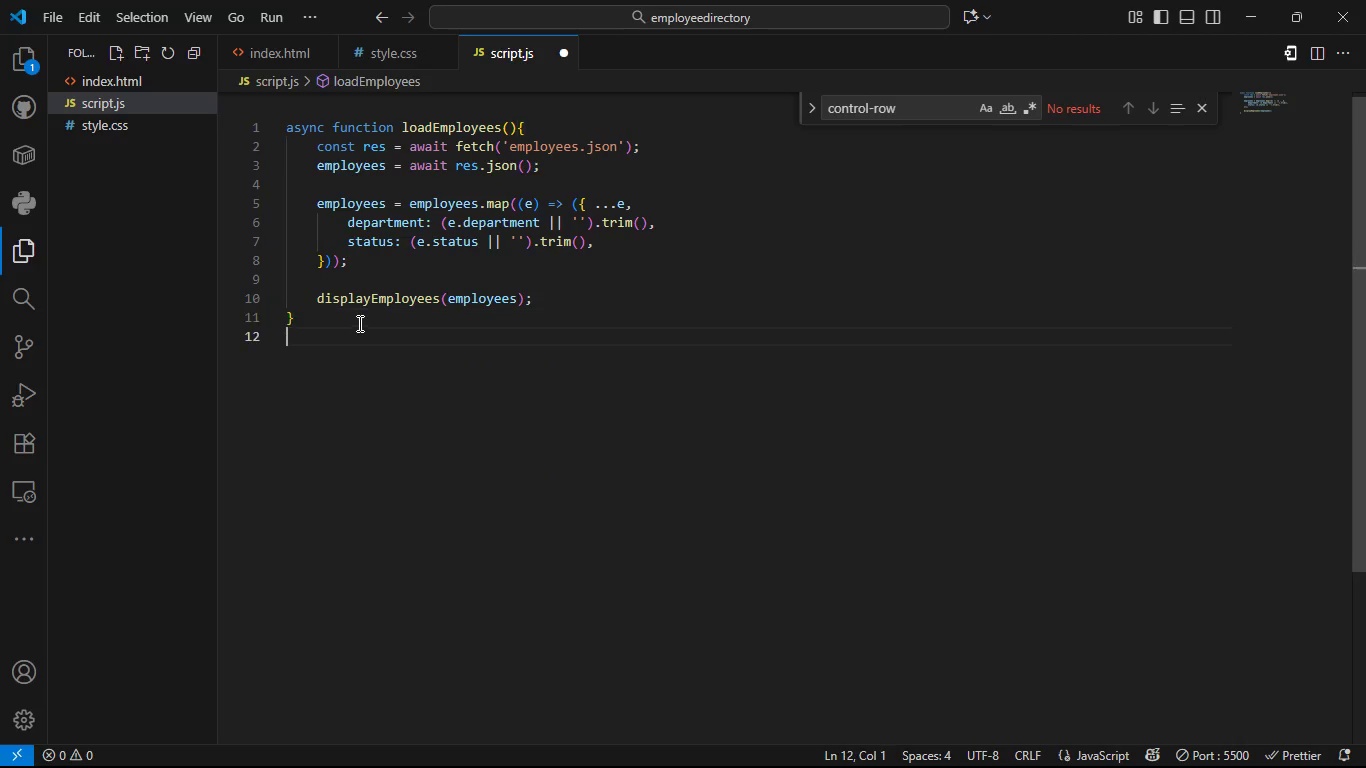 
key(Enter)
 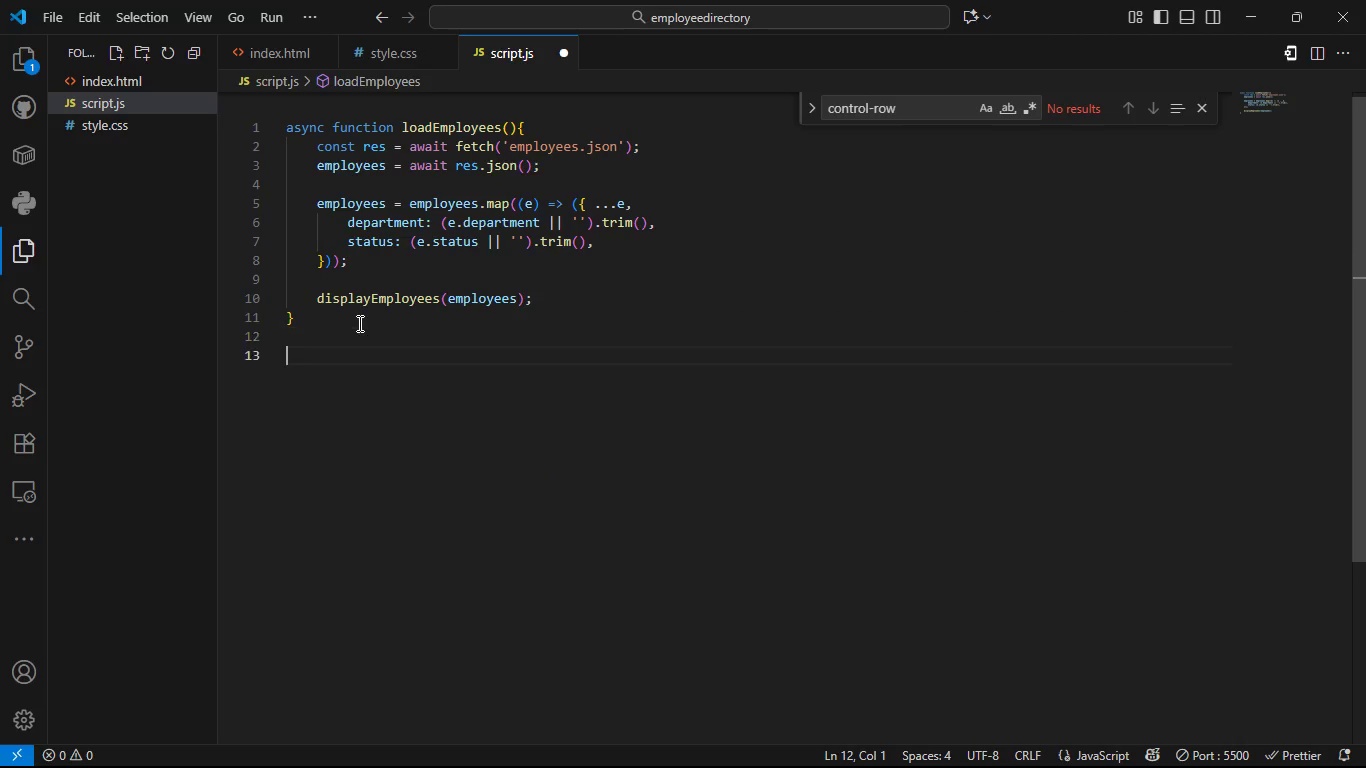 
key(Enter)
 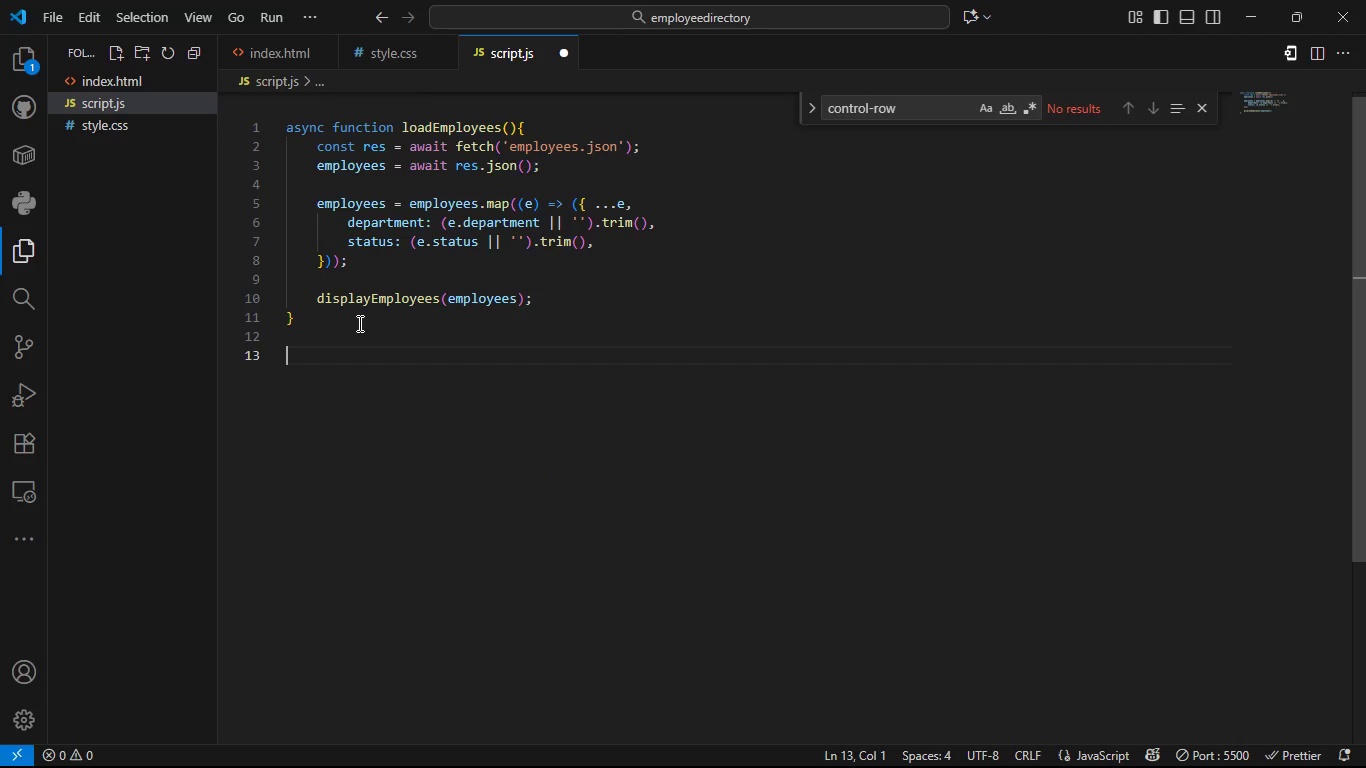 
type(function d)
 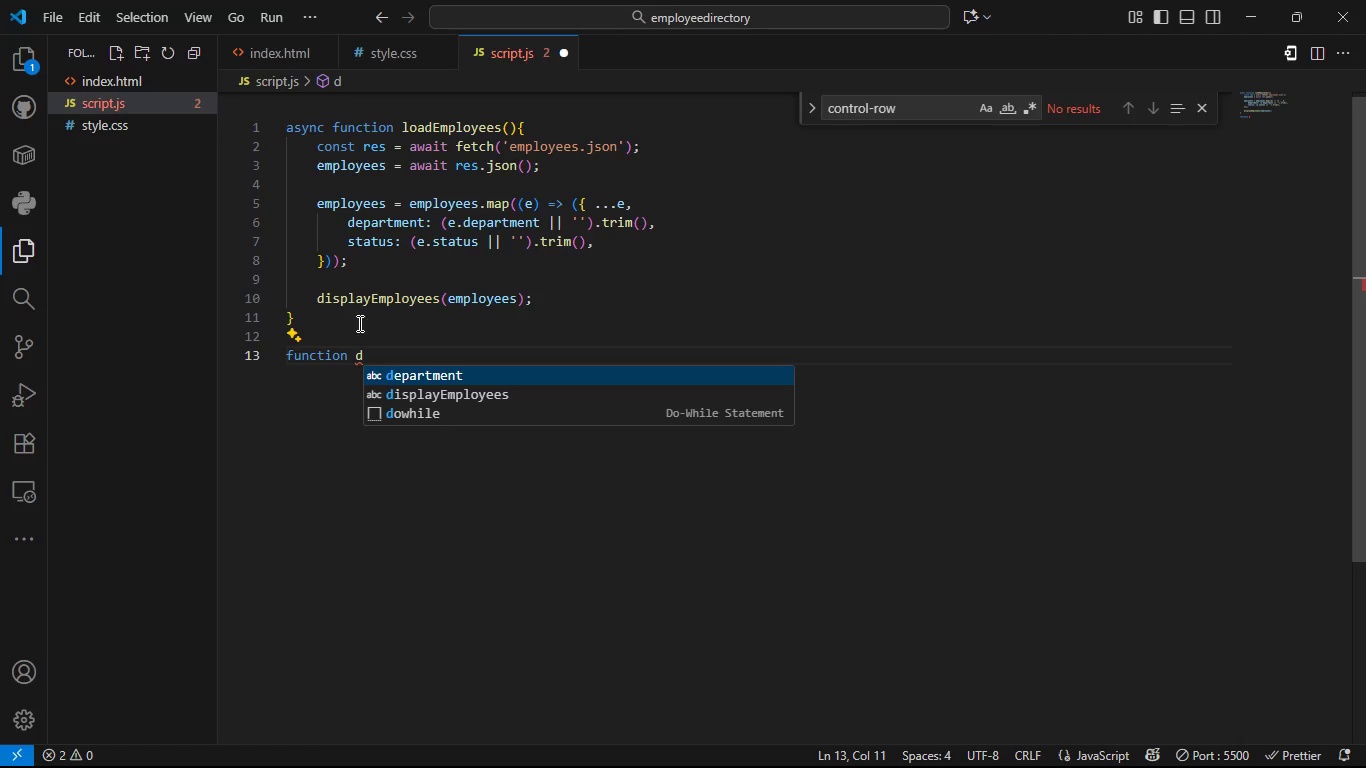 
key(ArrowDown)
 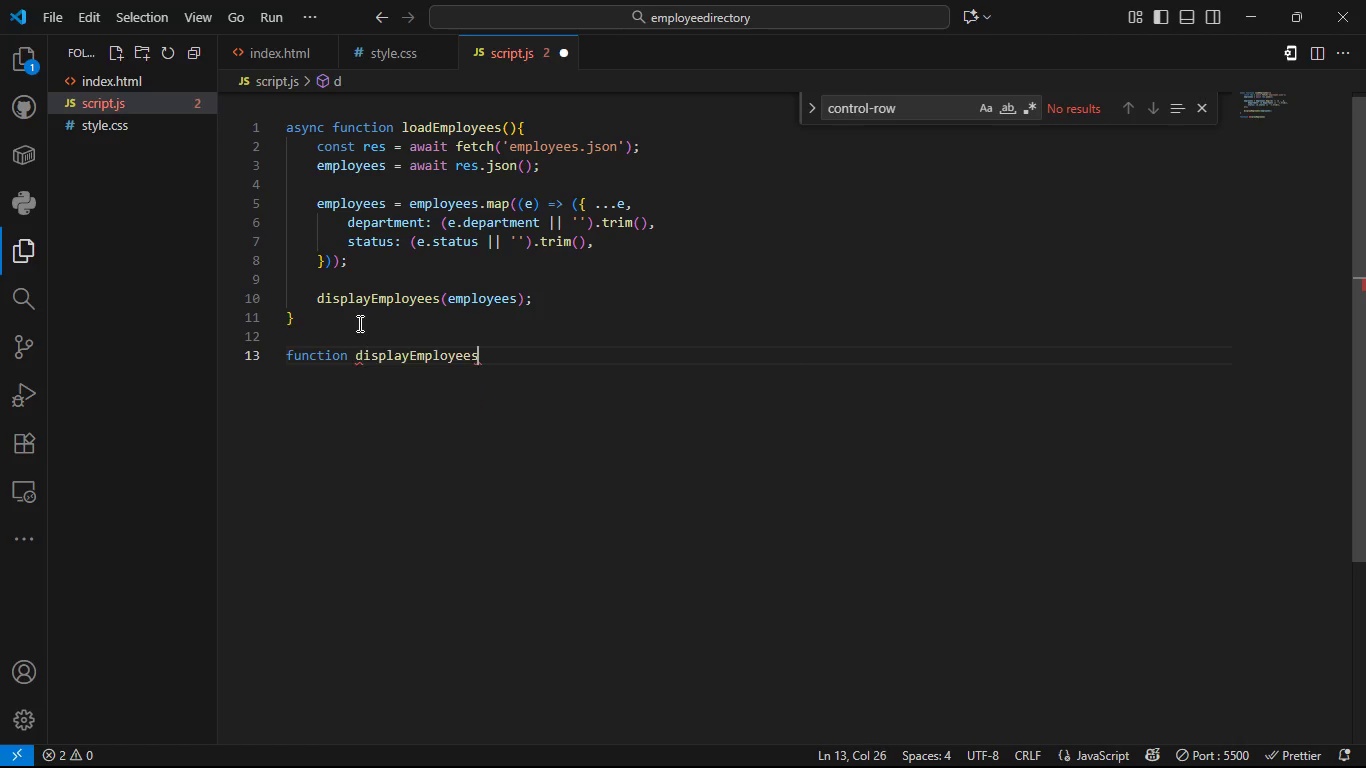 
key(Tab)
type((data)
 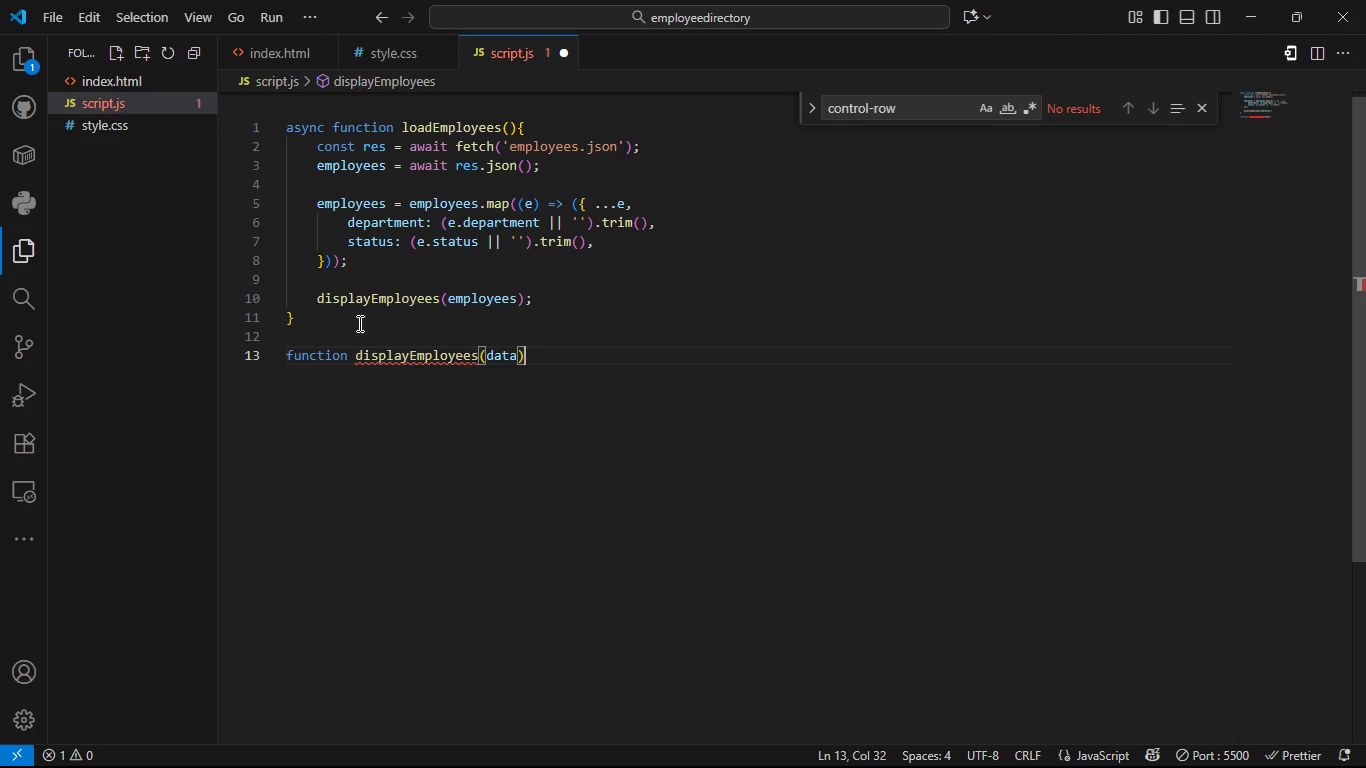 
 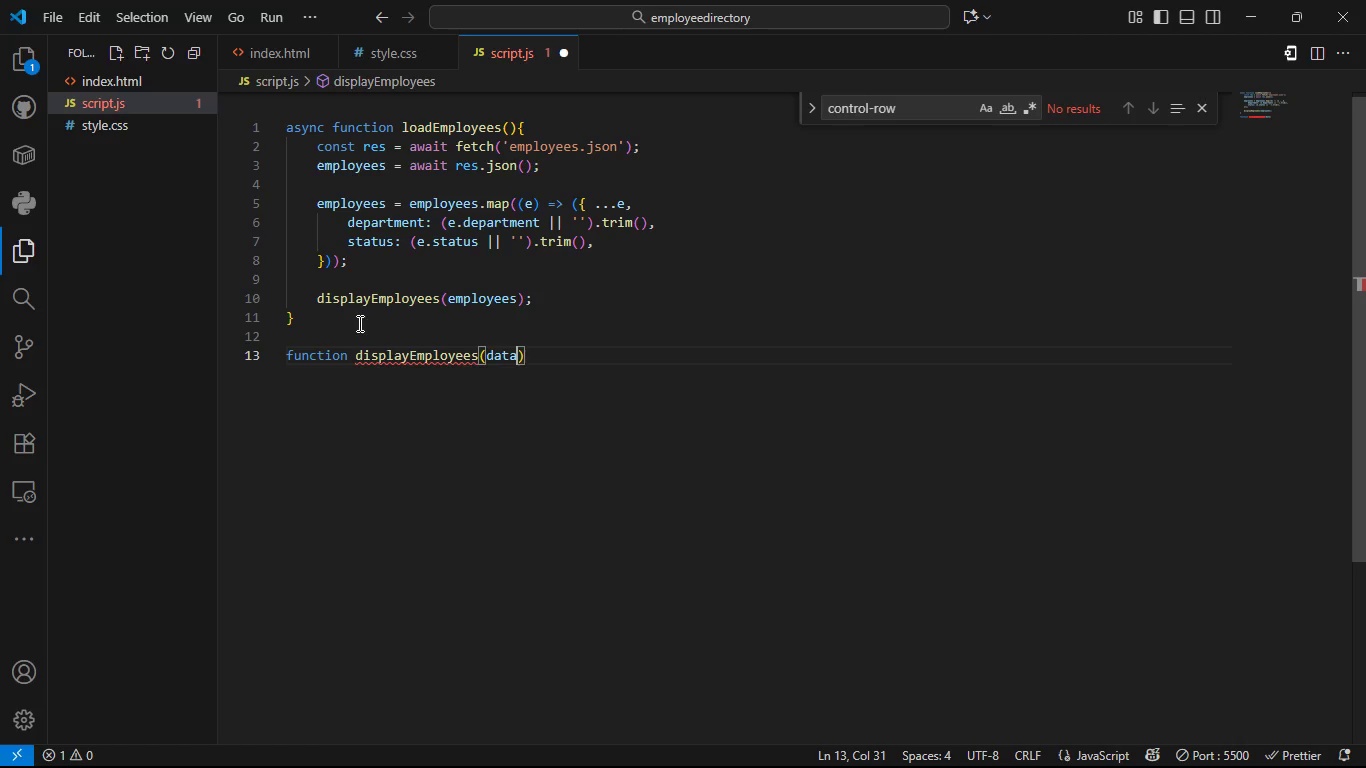 
key(ArrowRight)
 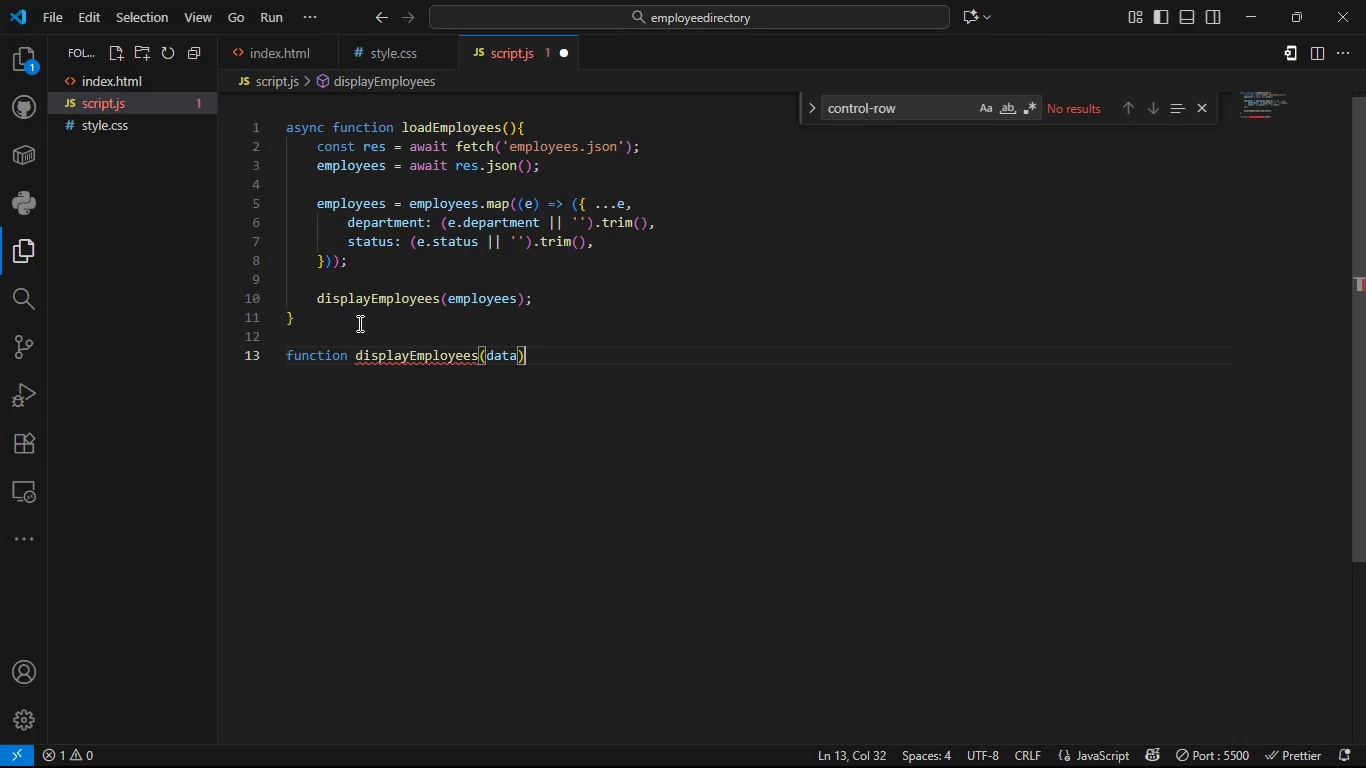 
key(Shift+ShiftLeft)
 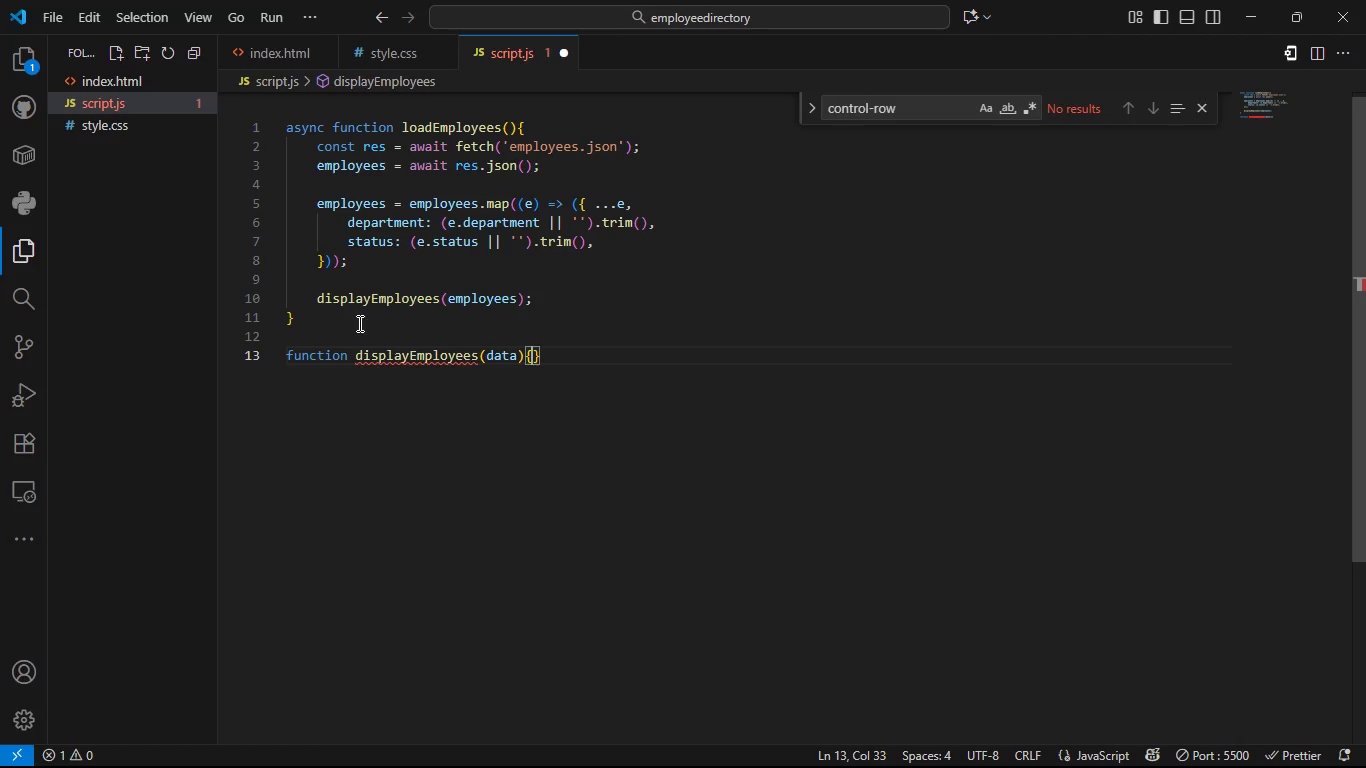 
key(Shift+BracketLeft)
 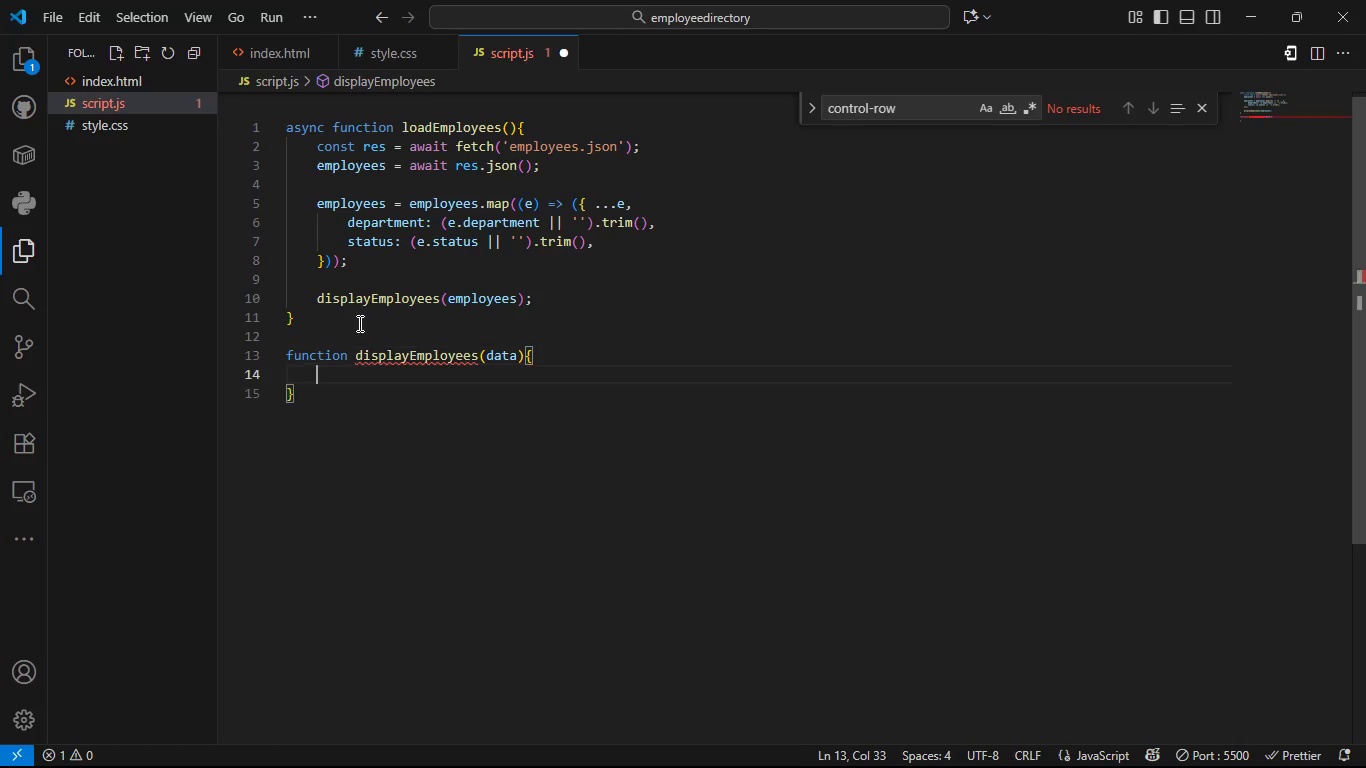 
key(Enter)
 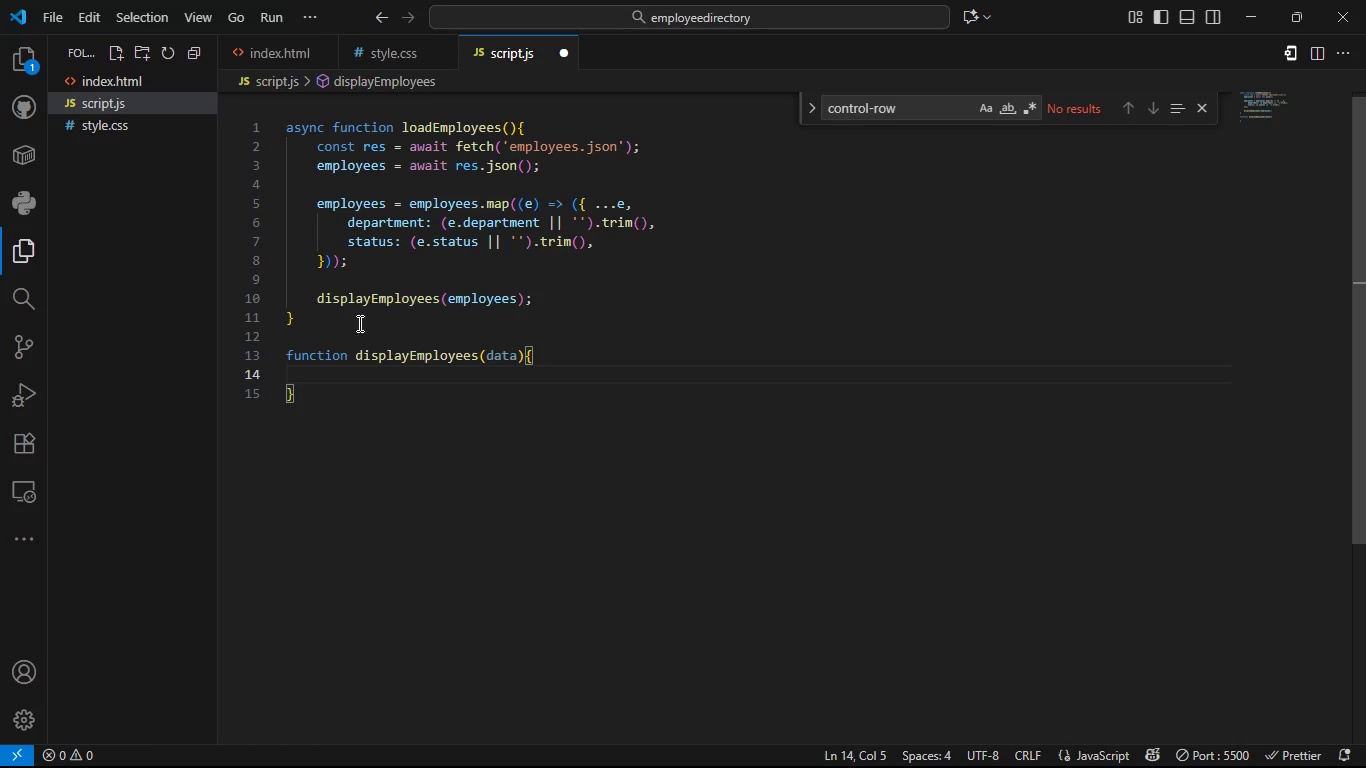 
type(const table = docu)
key(Tab)
type(.gt)
key(Tab)
type(('empl)
 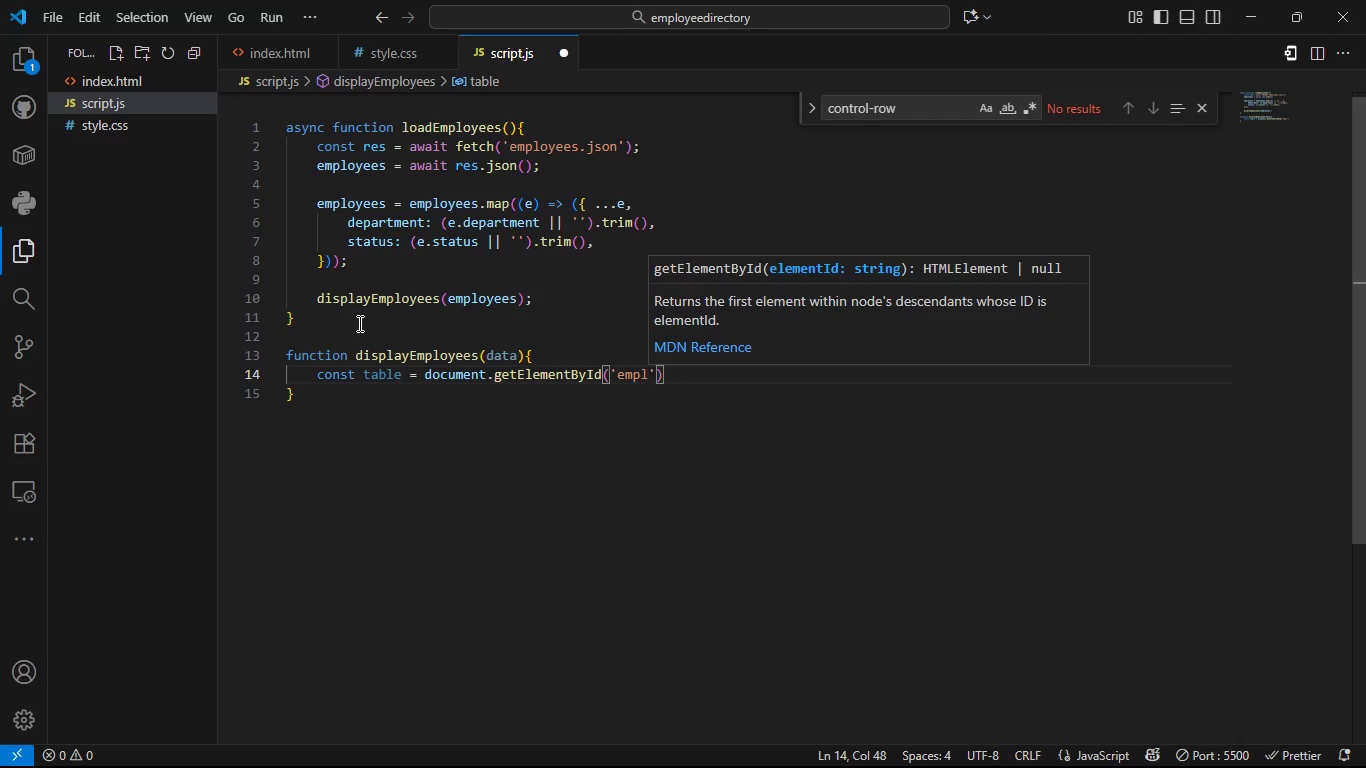 
left_click([279, 49])
 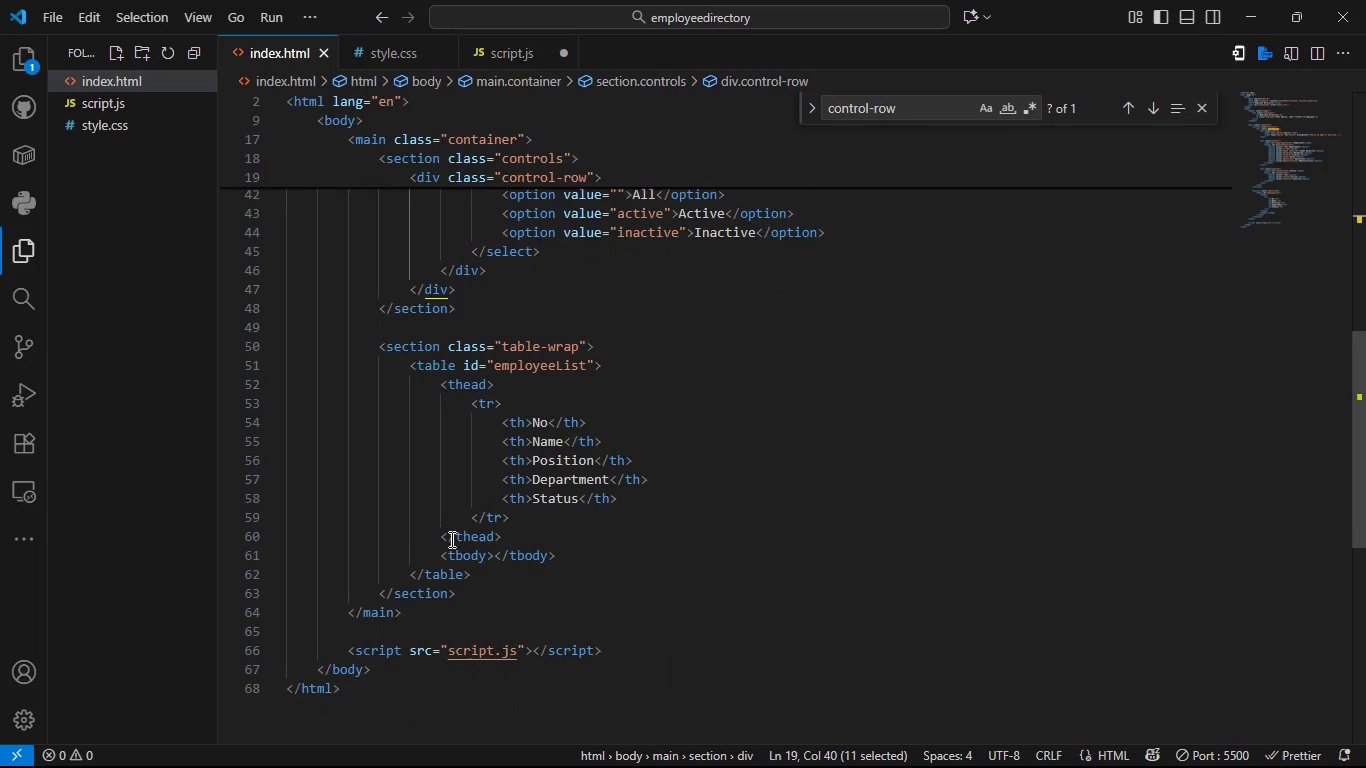 
left_click_drag(start_coordinate=[470, 400], to_coordinate=[547, 382])
 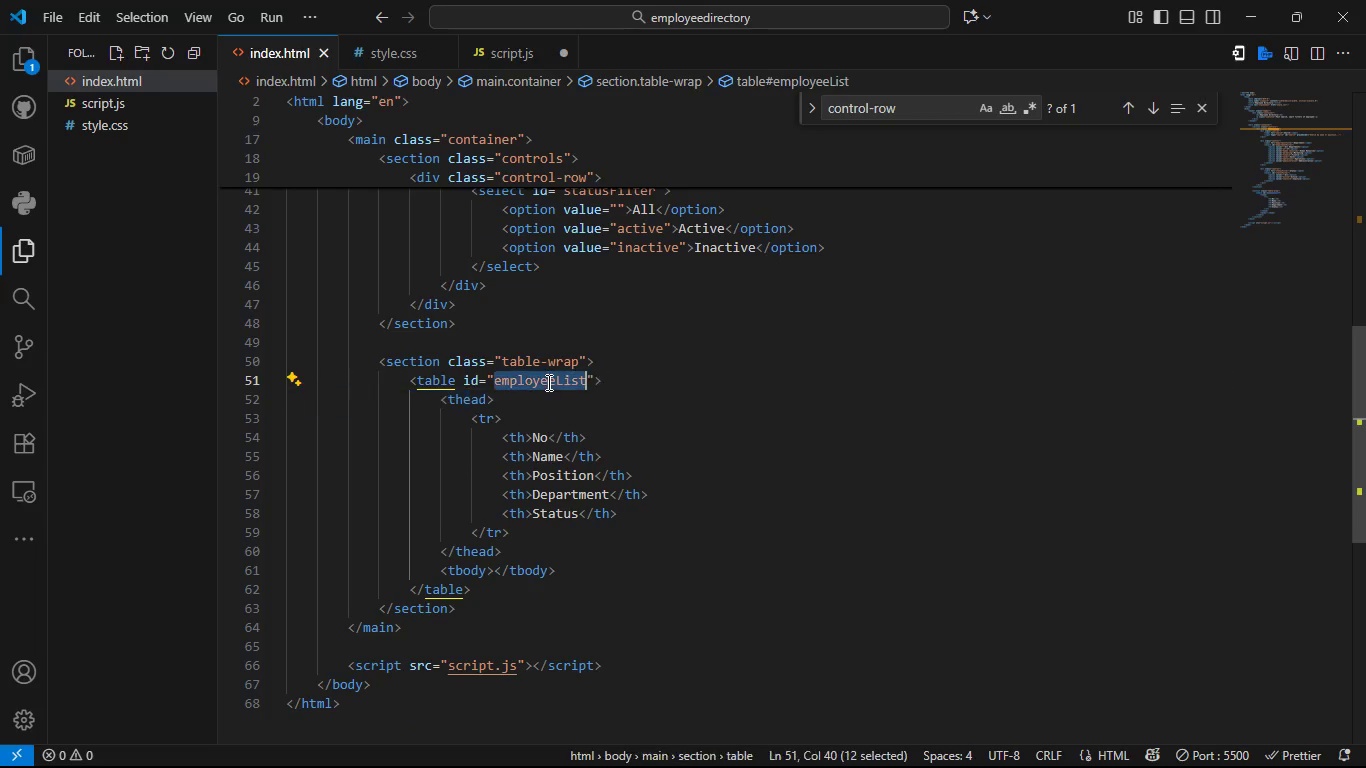 
double_click([547, 382])
 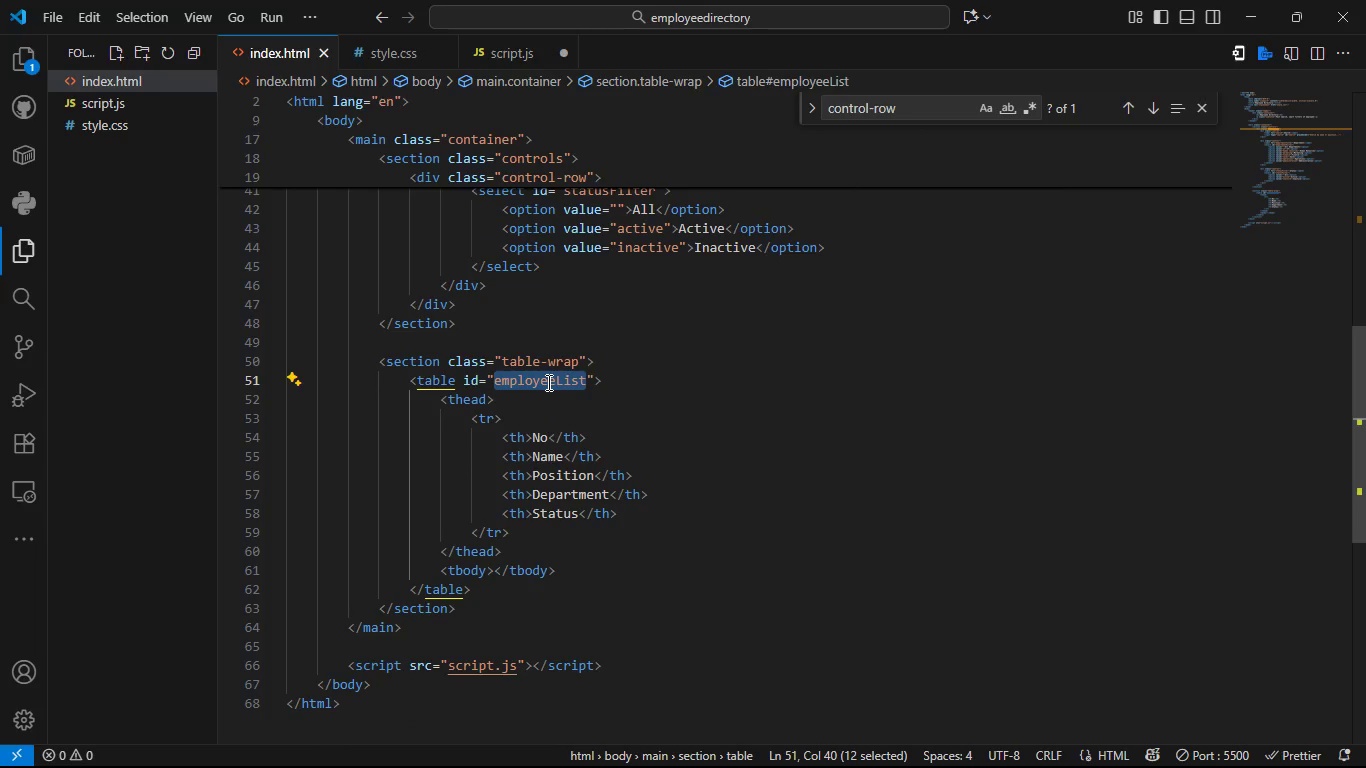 
key(Control+C)
 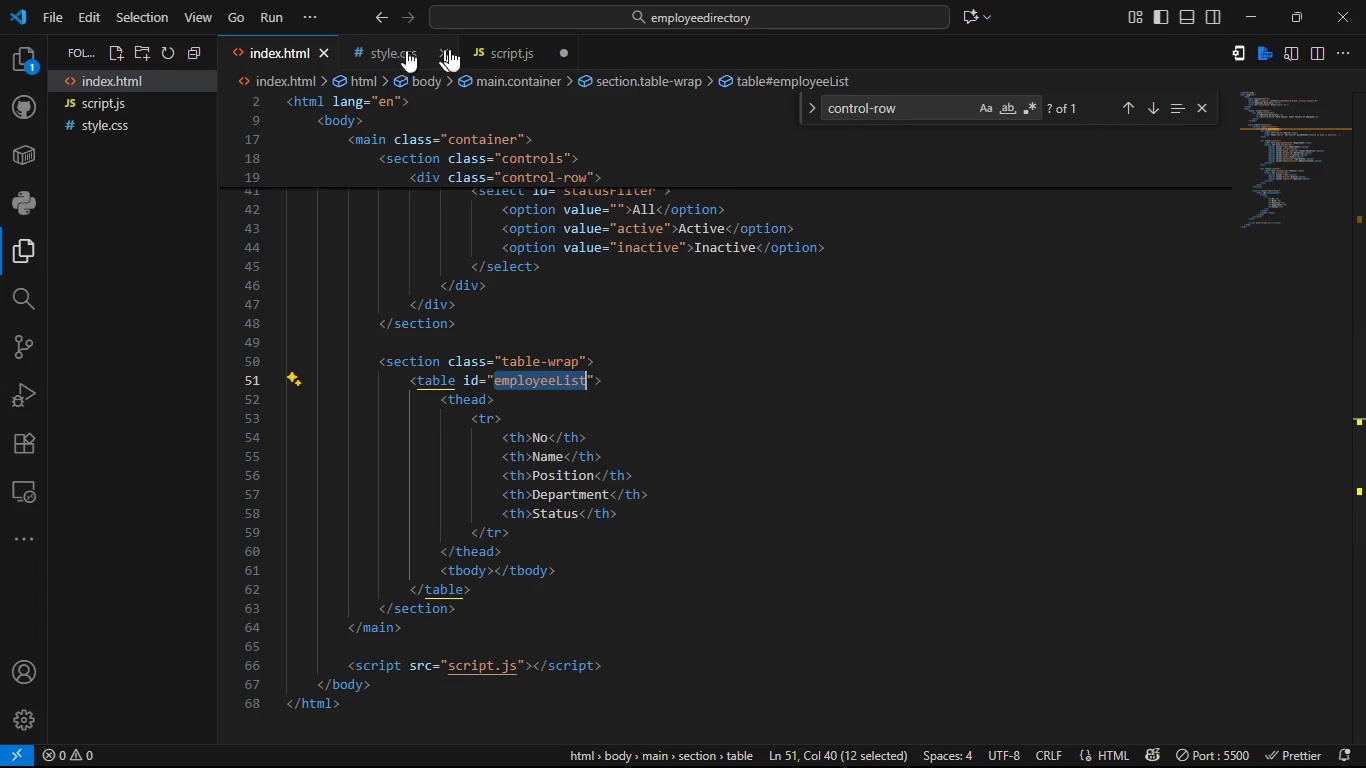 
left_click([475, 49])
 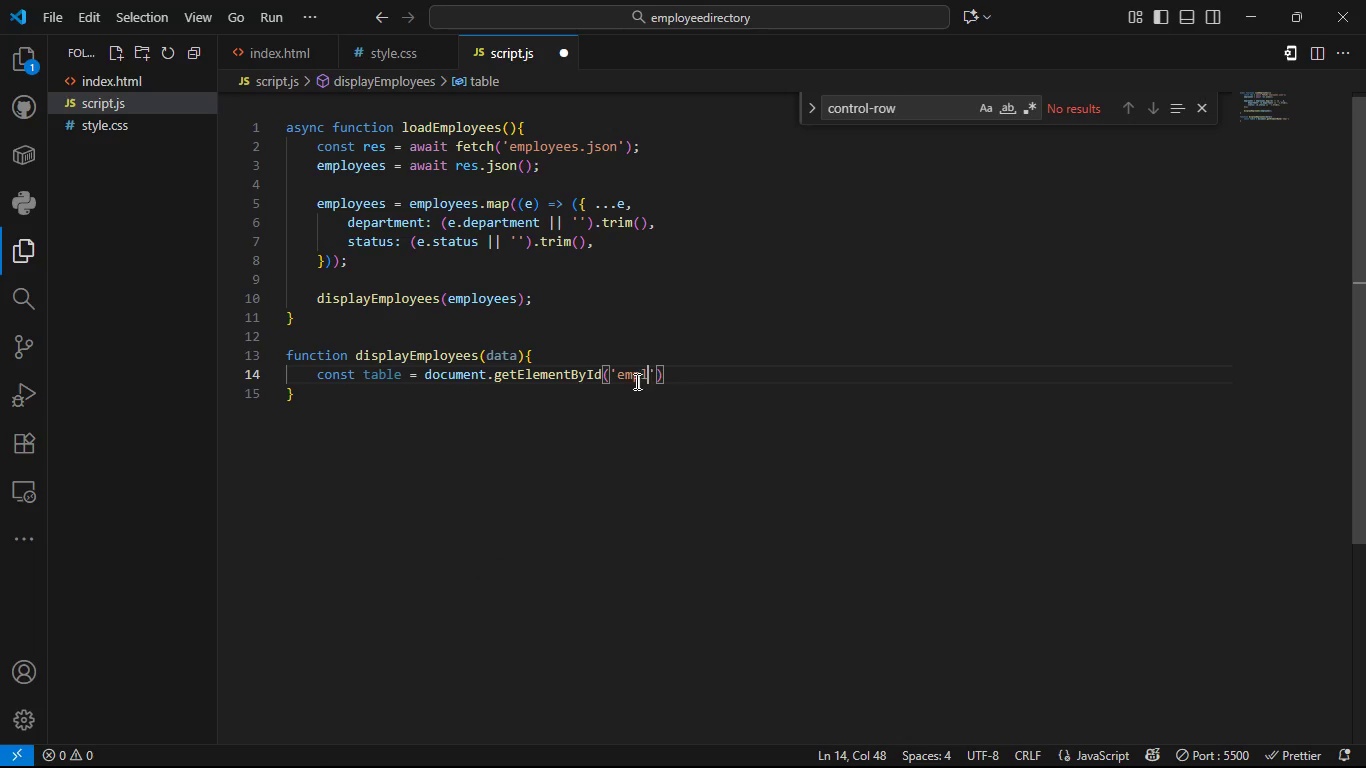 
left_click([634, 381])
 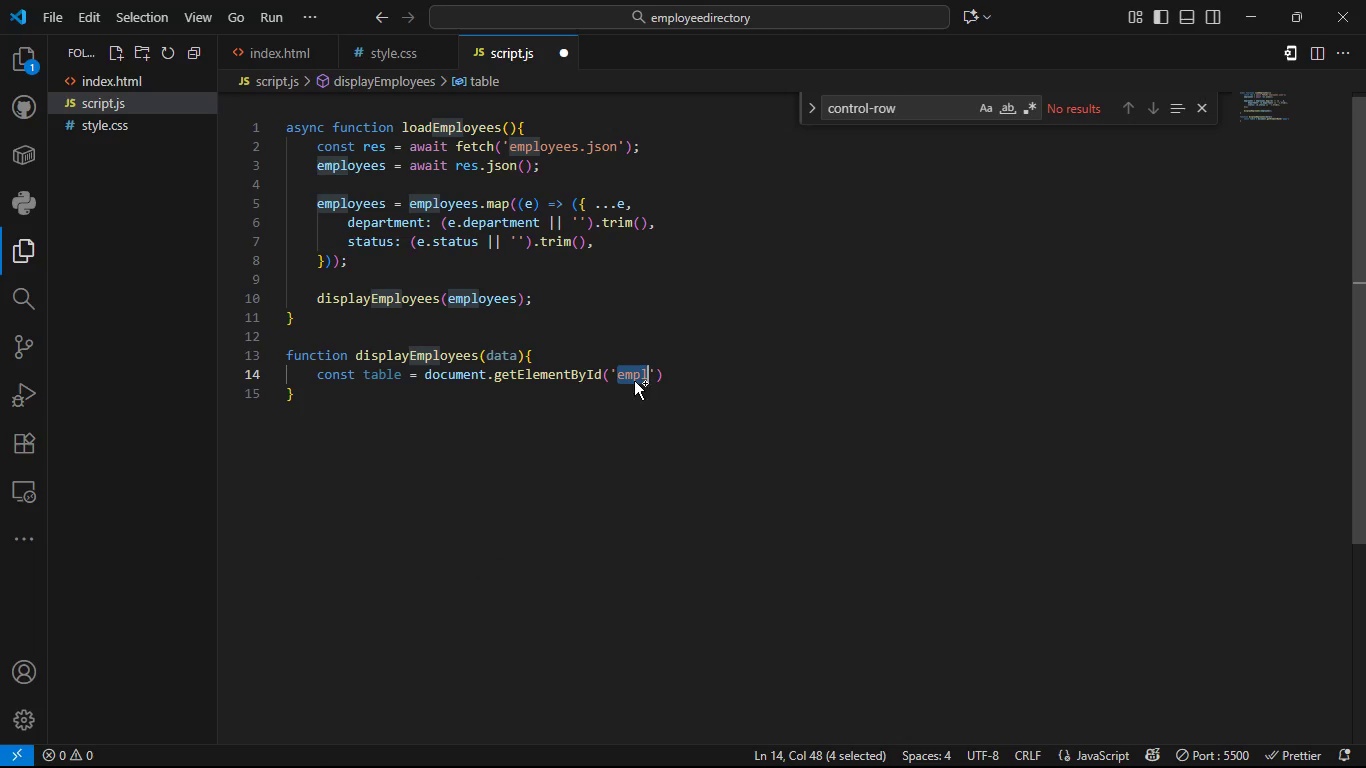 
double_click([634, 381])
 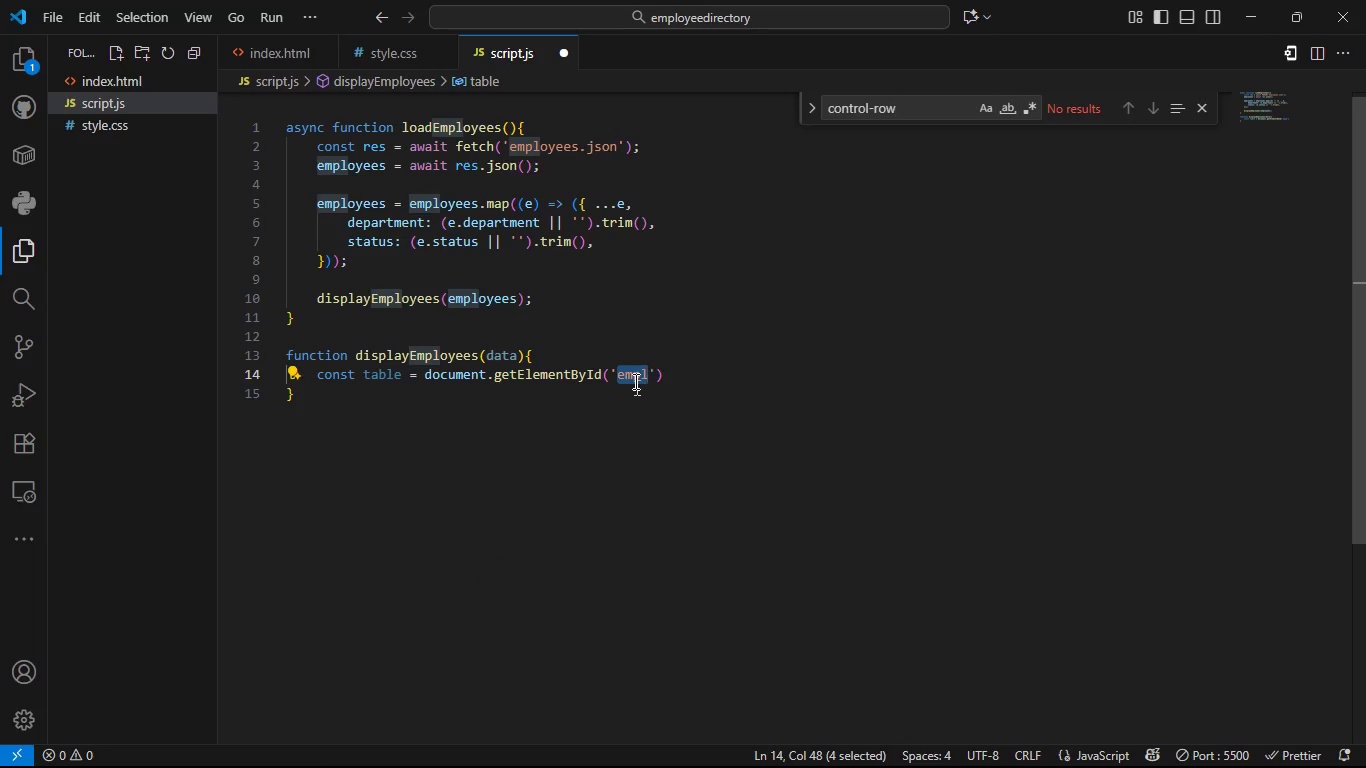 
key(Control+V)
 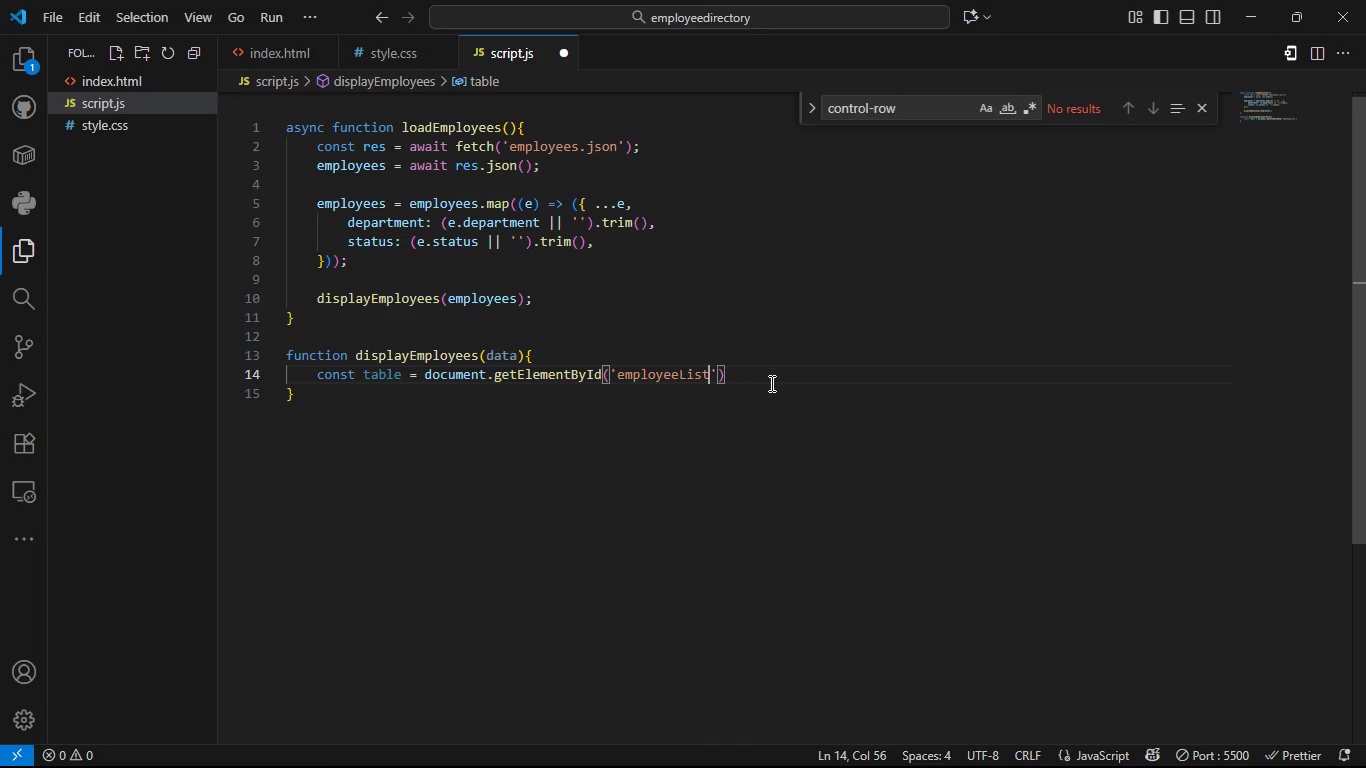 
left_click([770, 383])
 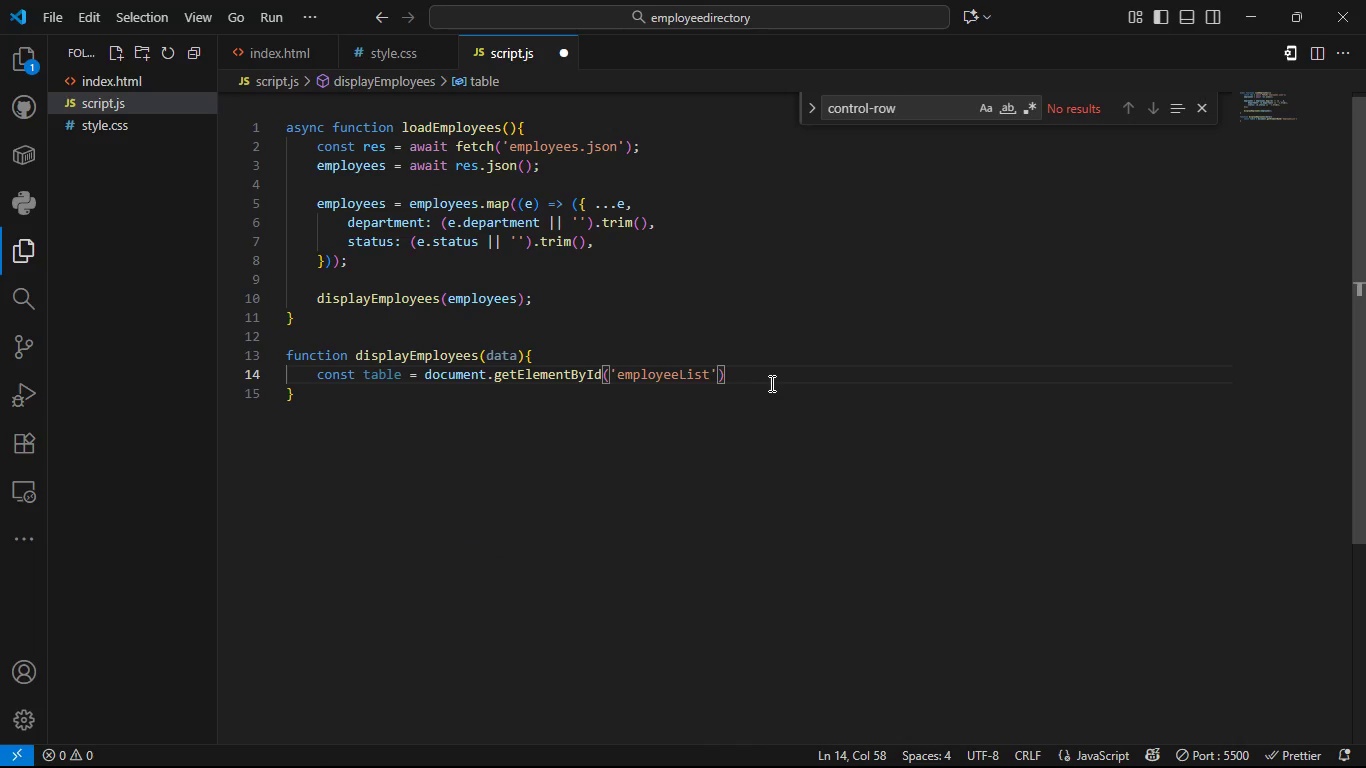 
key(Semicolon)
 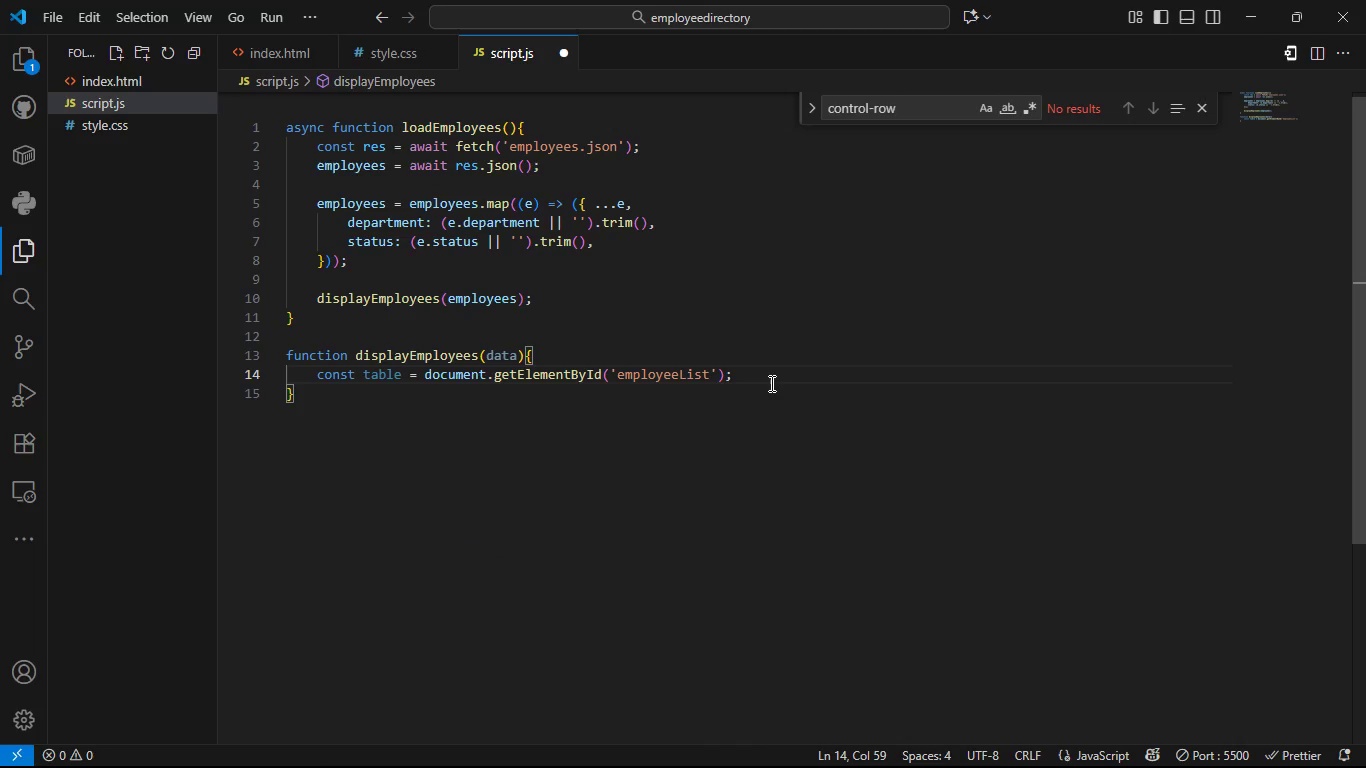 
key(Enter)
 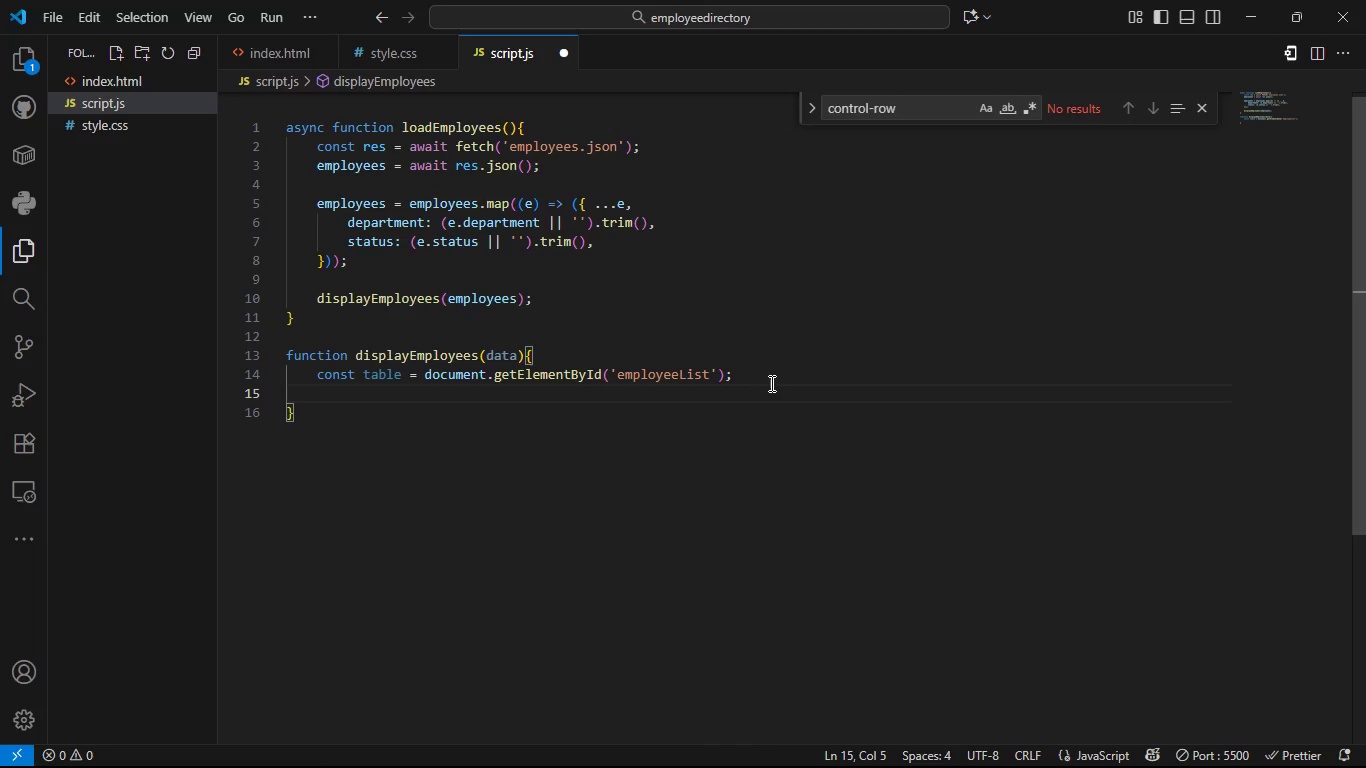 
type(le )
key(Backspace)
type(t bosy)
key(Backspace)
key(Backspace)
type(dy = table.q)
key(Tab)
type(('tb)
key(Tab)
 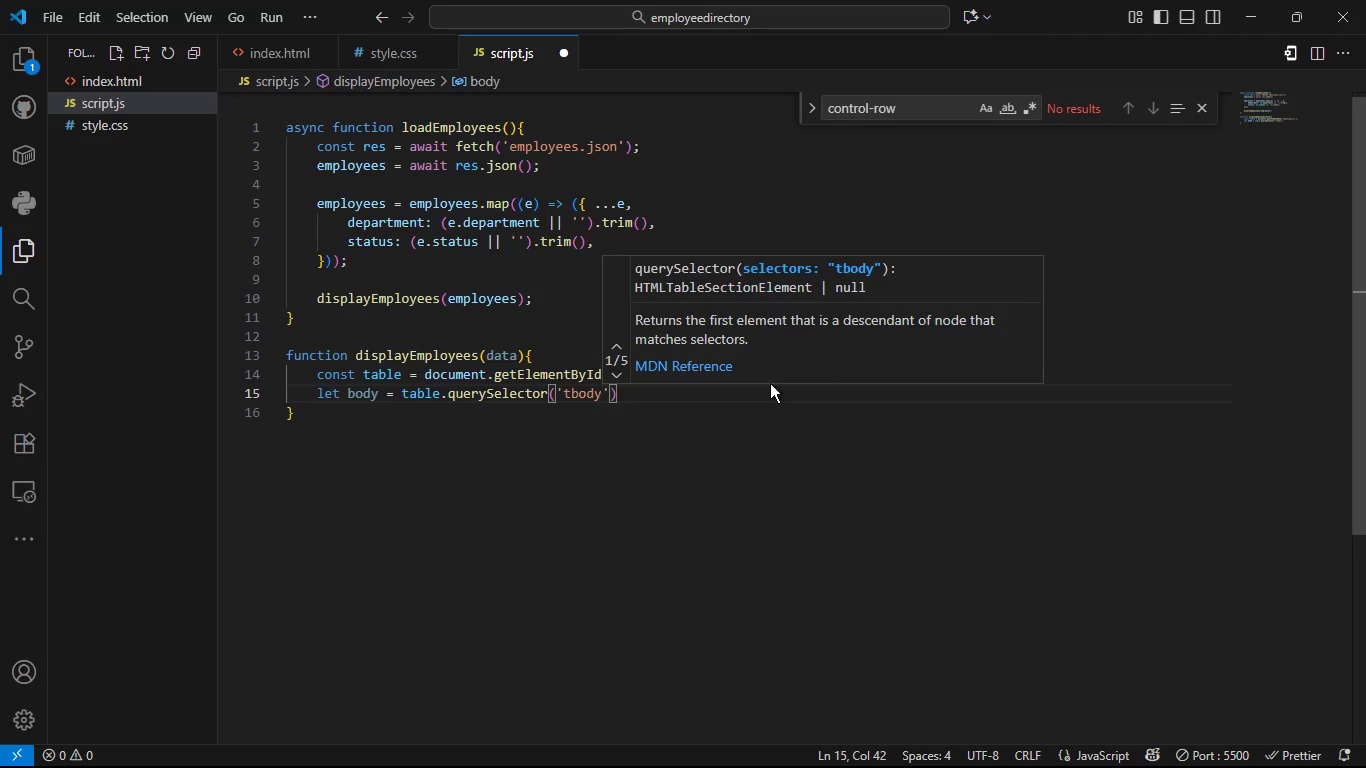 
key(ArrowRight)
 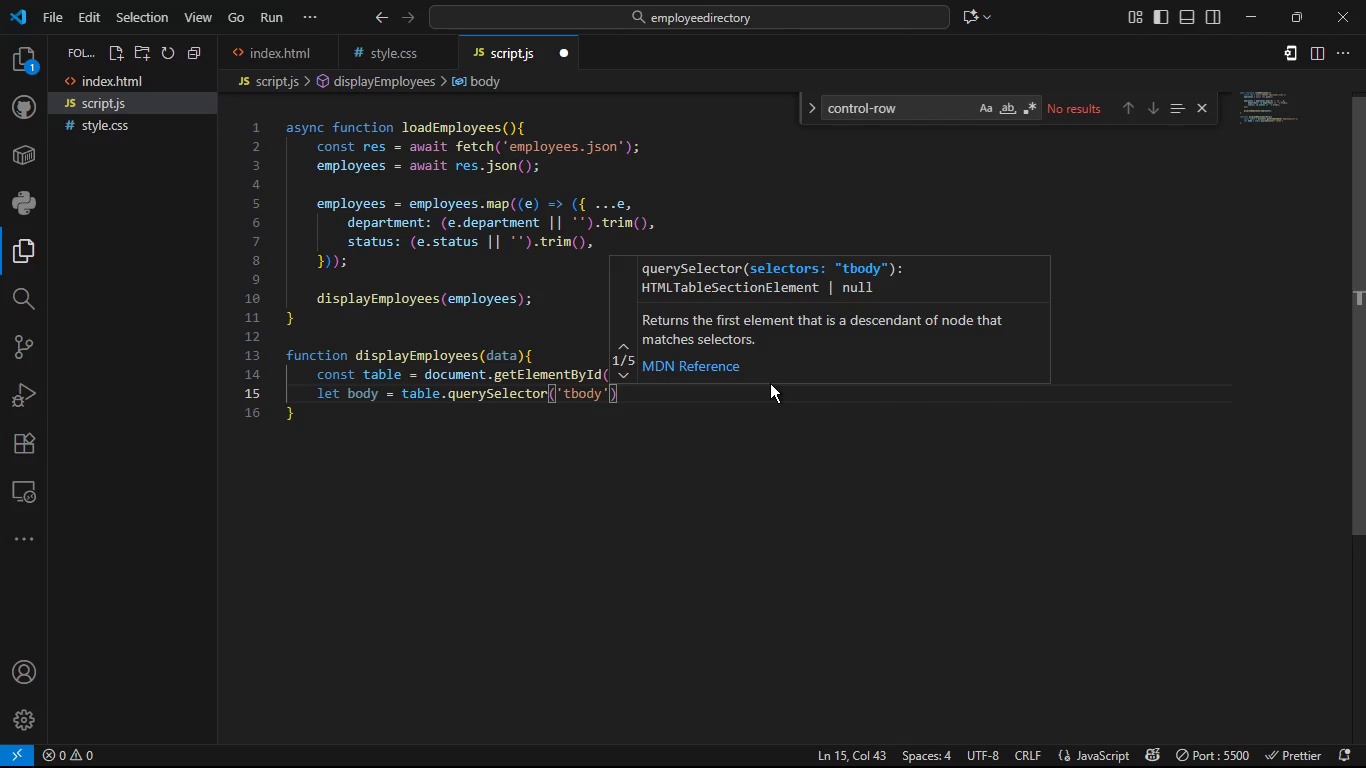 
key(ArrowRight)
 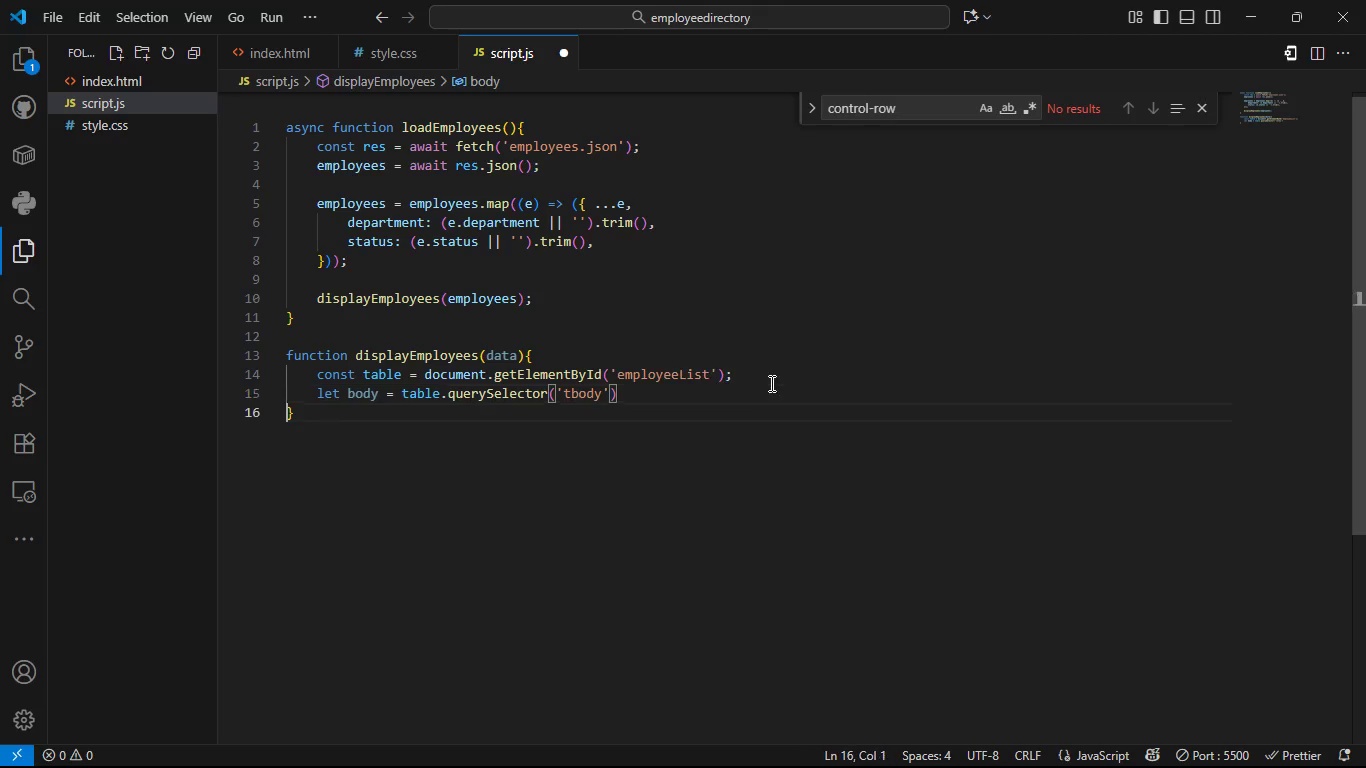 
key(ArrowRight)
 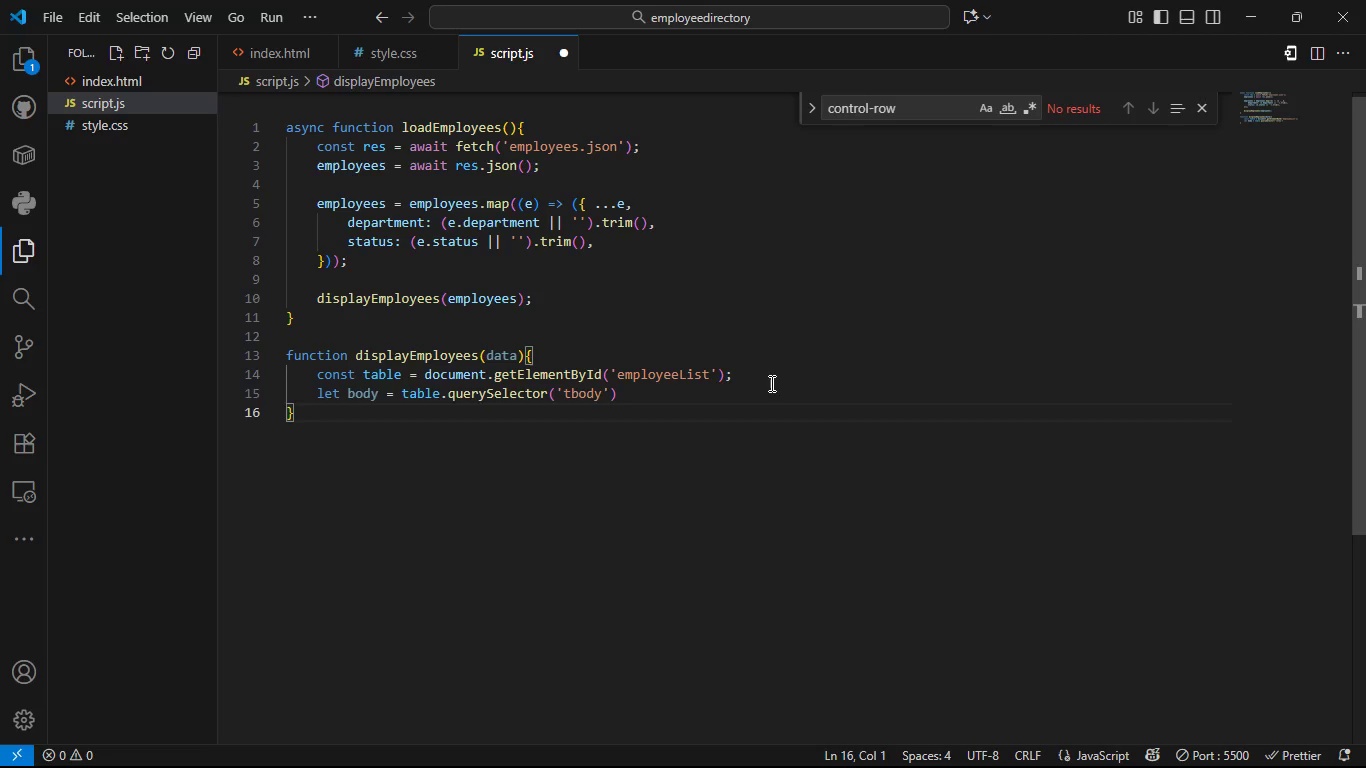 
key(ArrowLeft)
 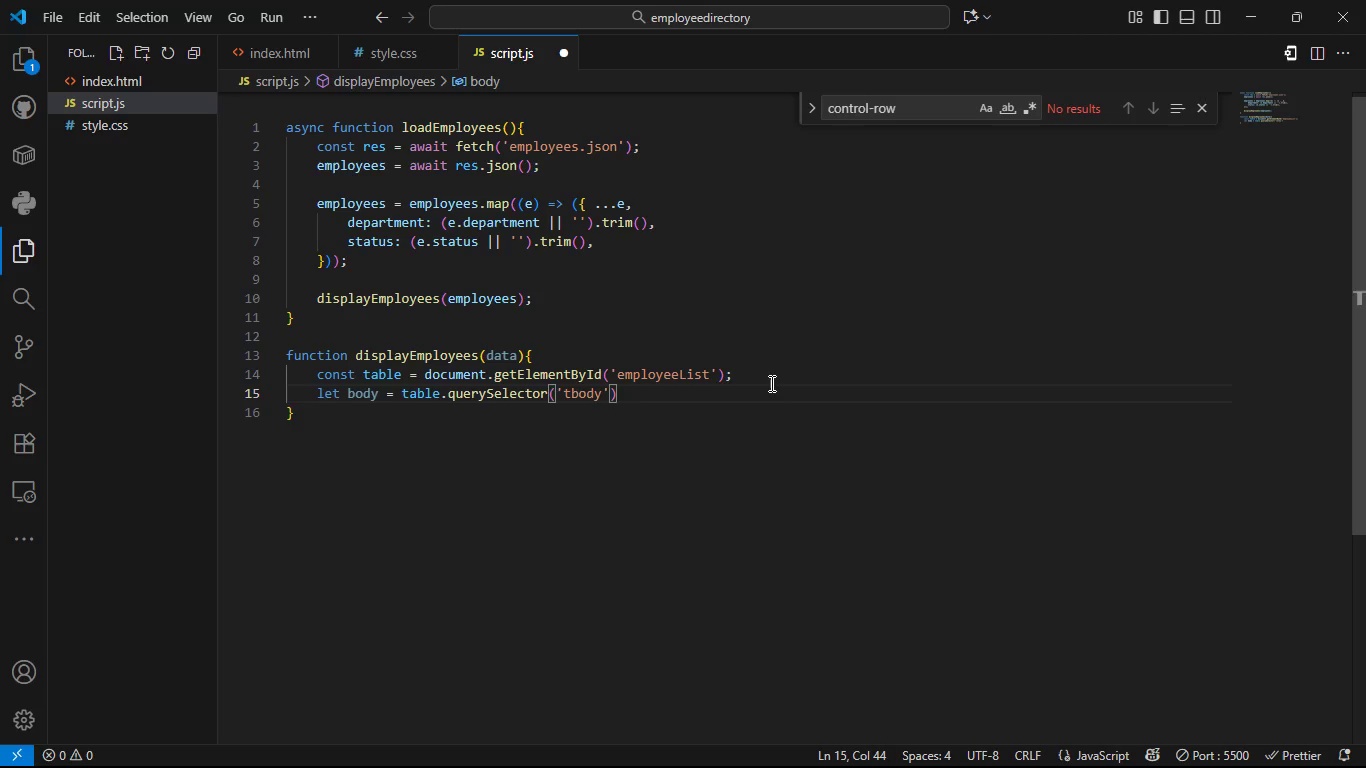 
key(Semicolon)
 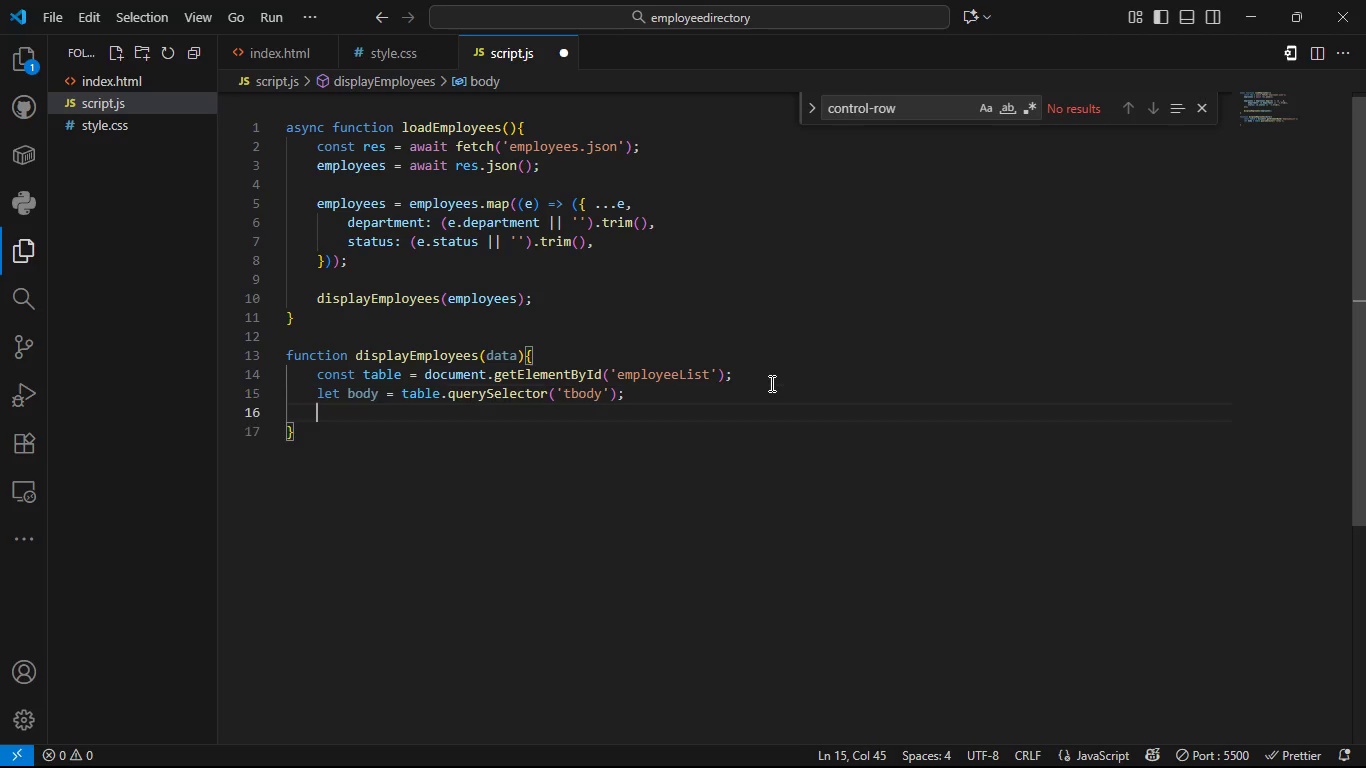 
key(Enter)
 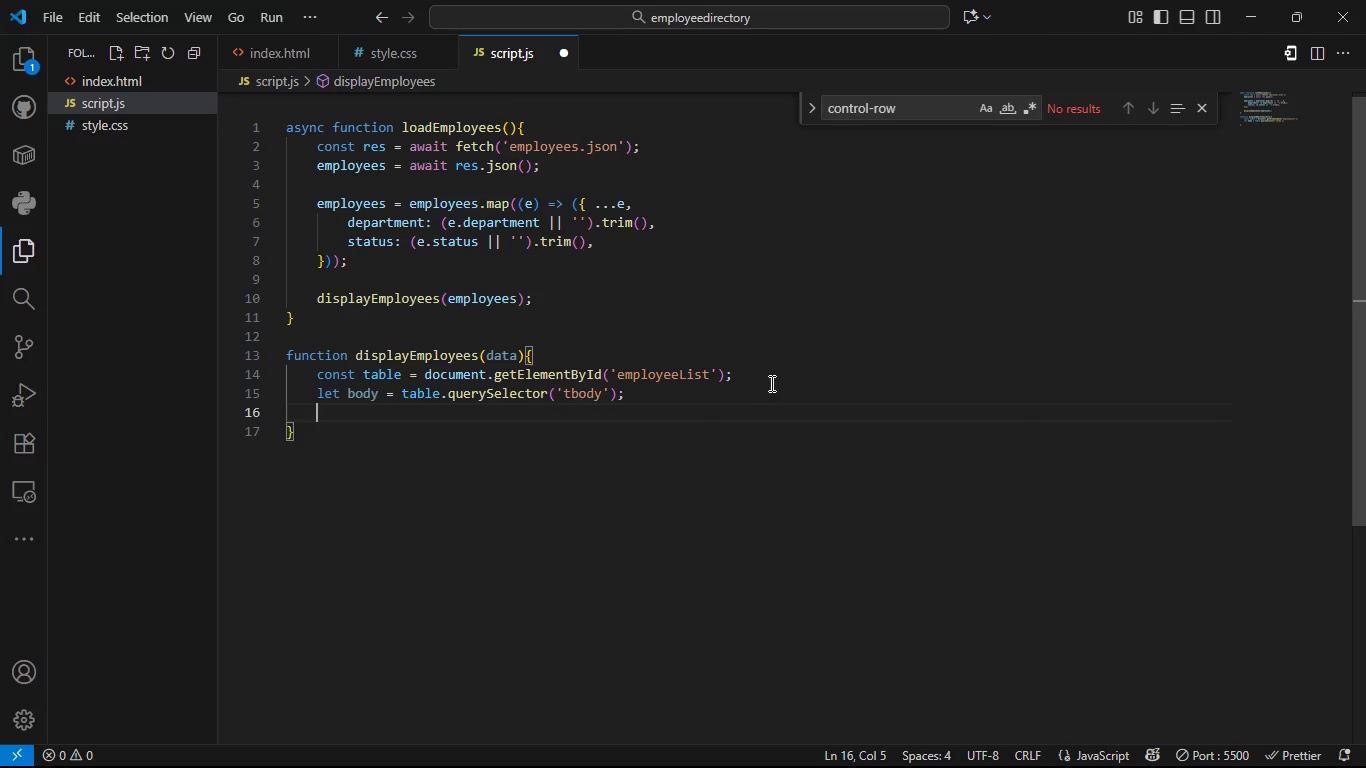 
key(Enter)
 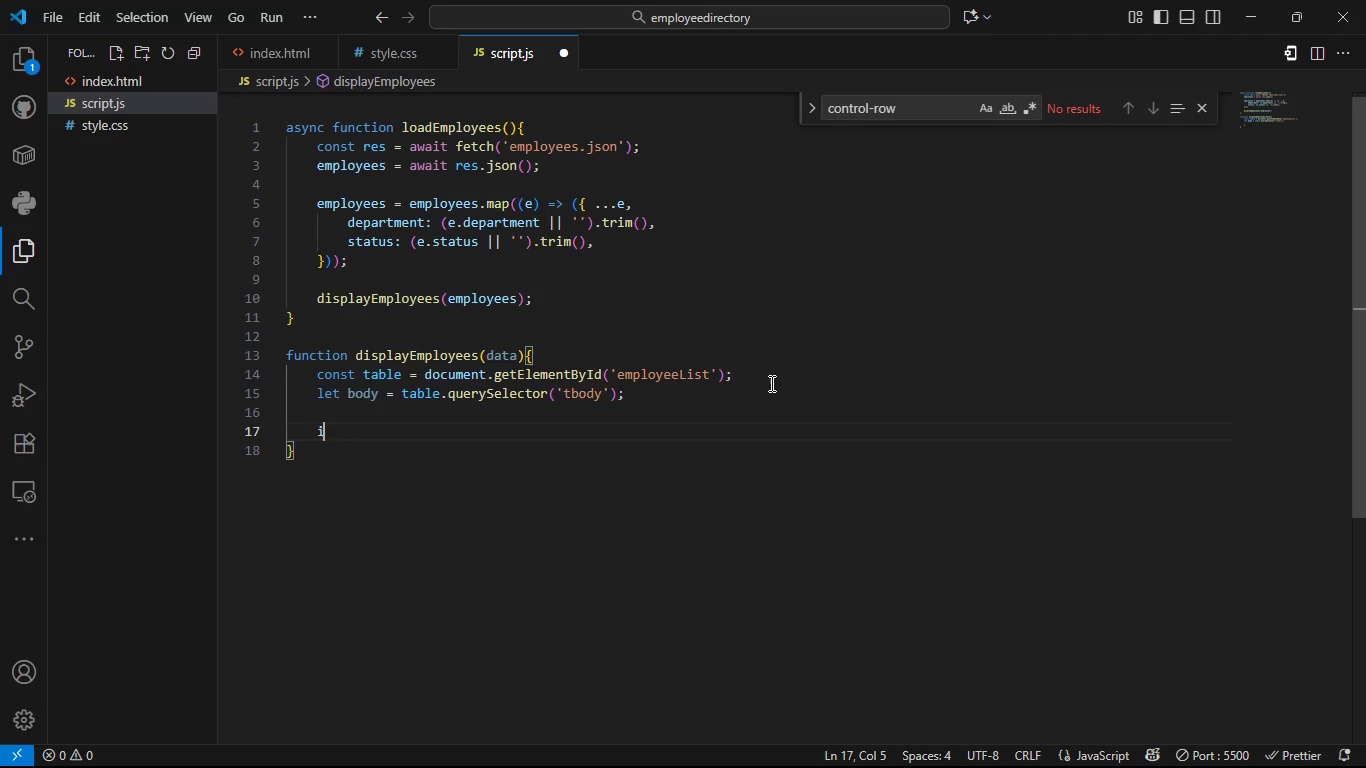 
type(if(!t)
 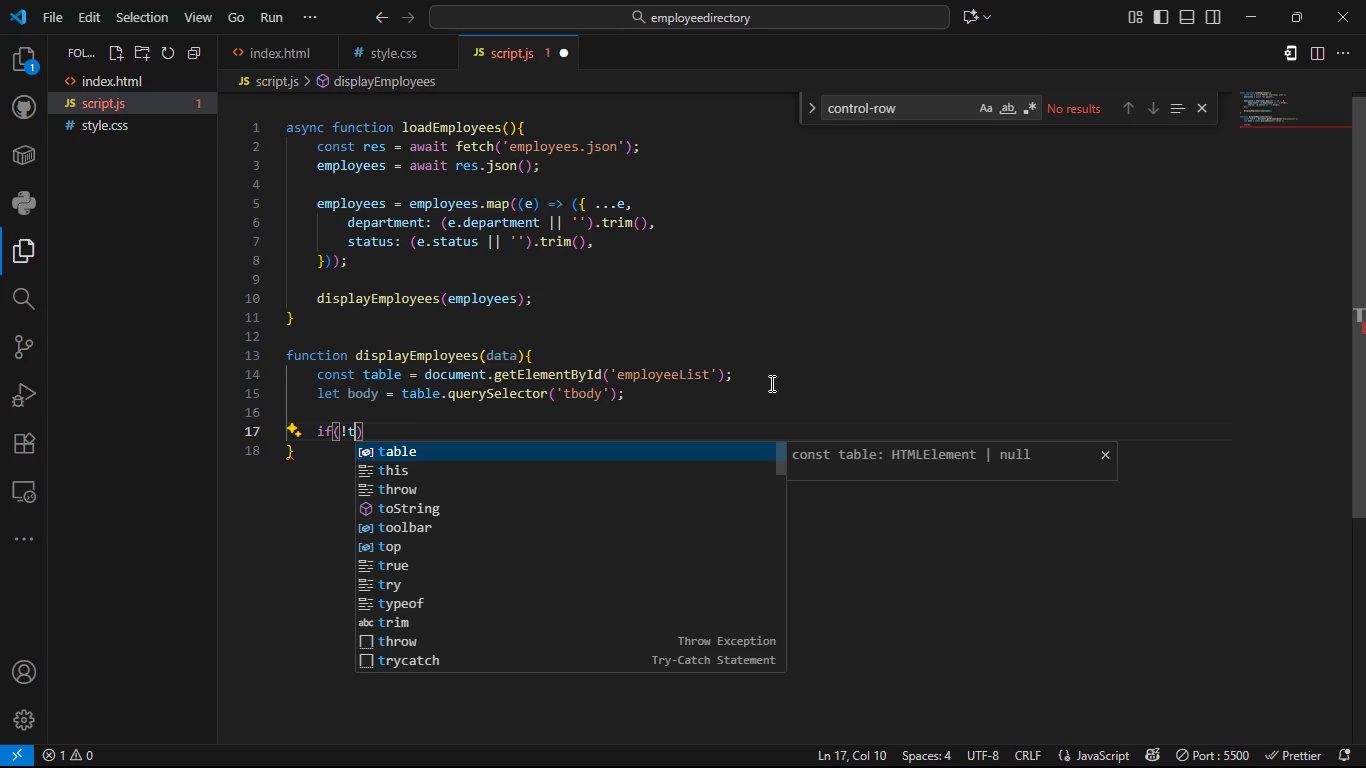 
left_click([343, 394])
 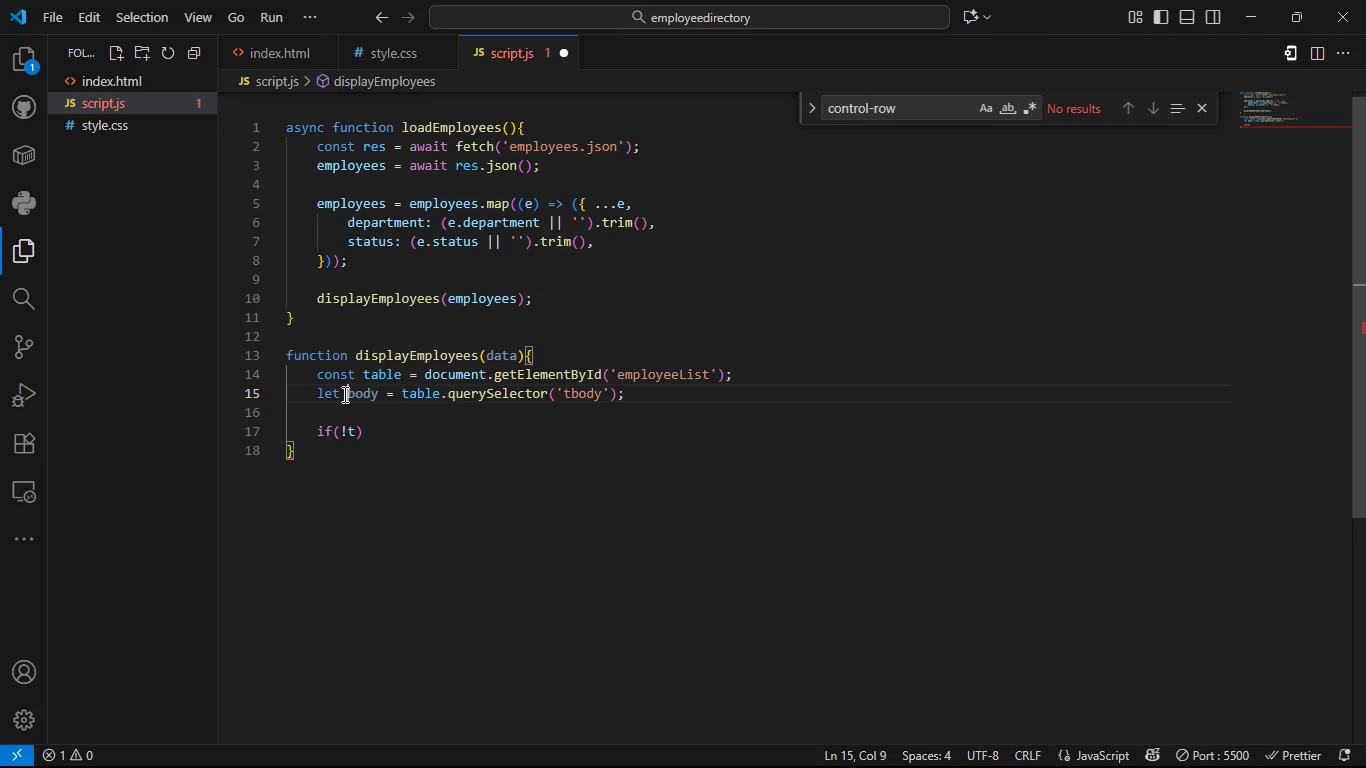 
key(ArrowRight)
 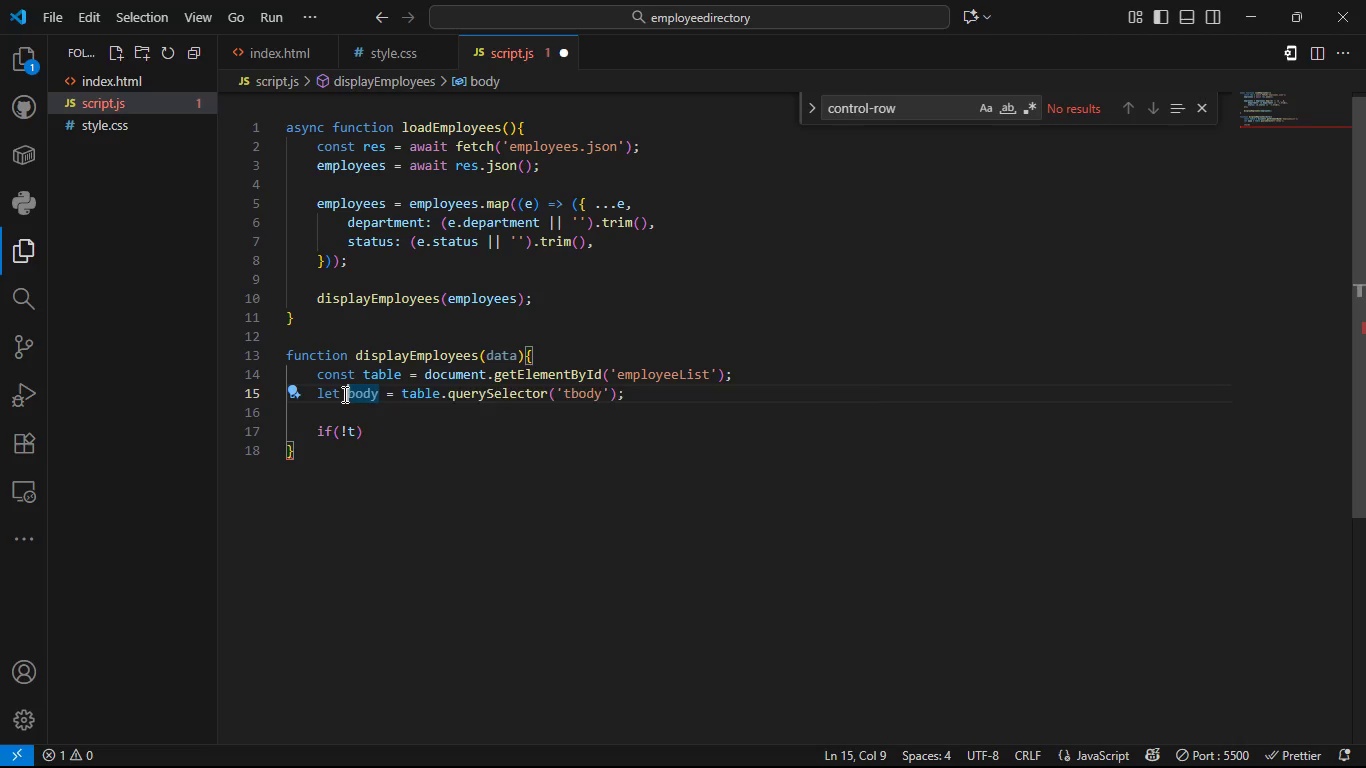 
key(T)
 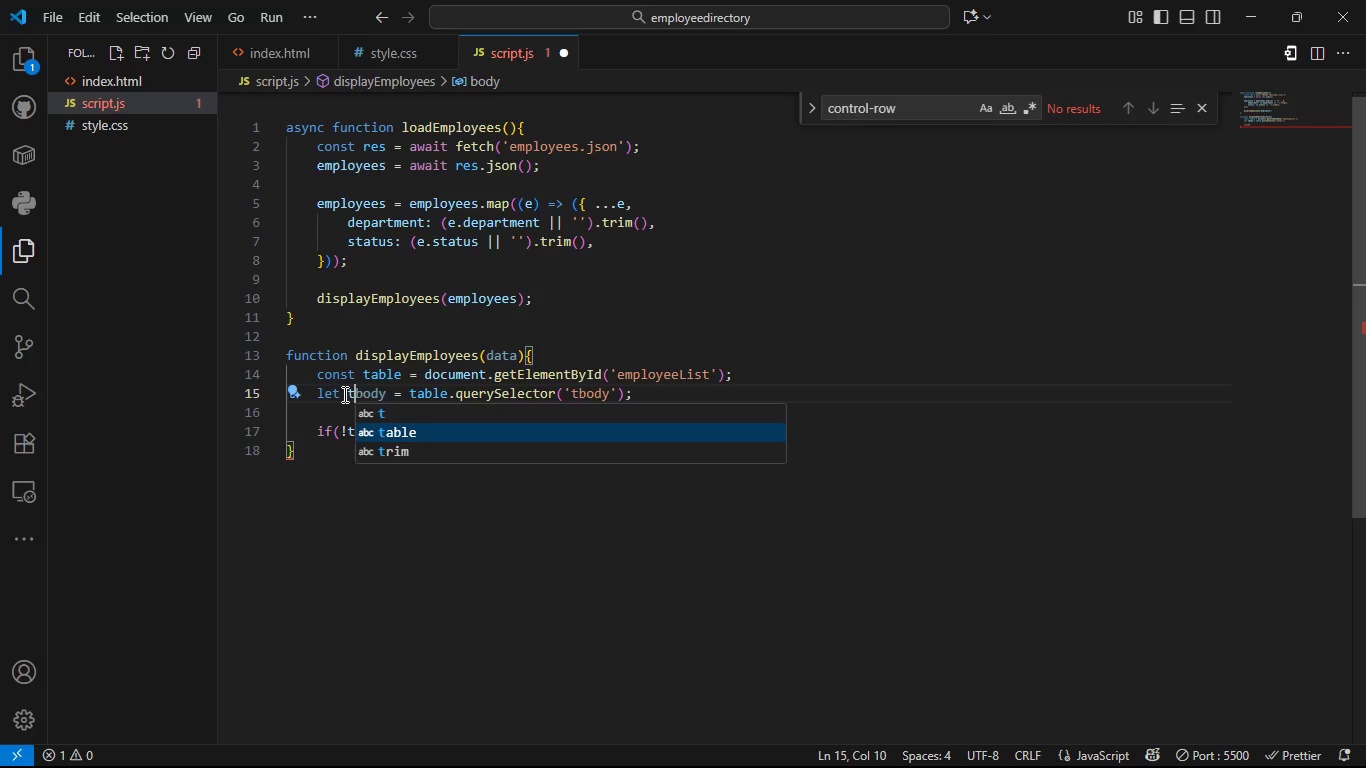 
key(ArrowDown)
 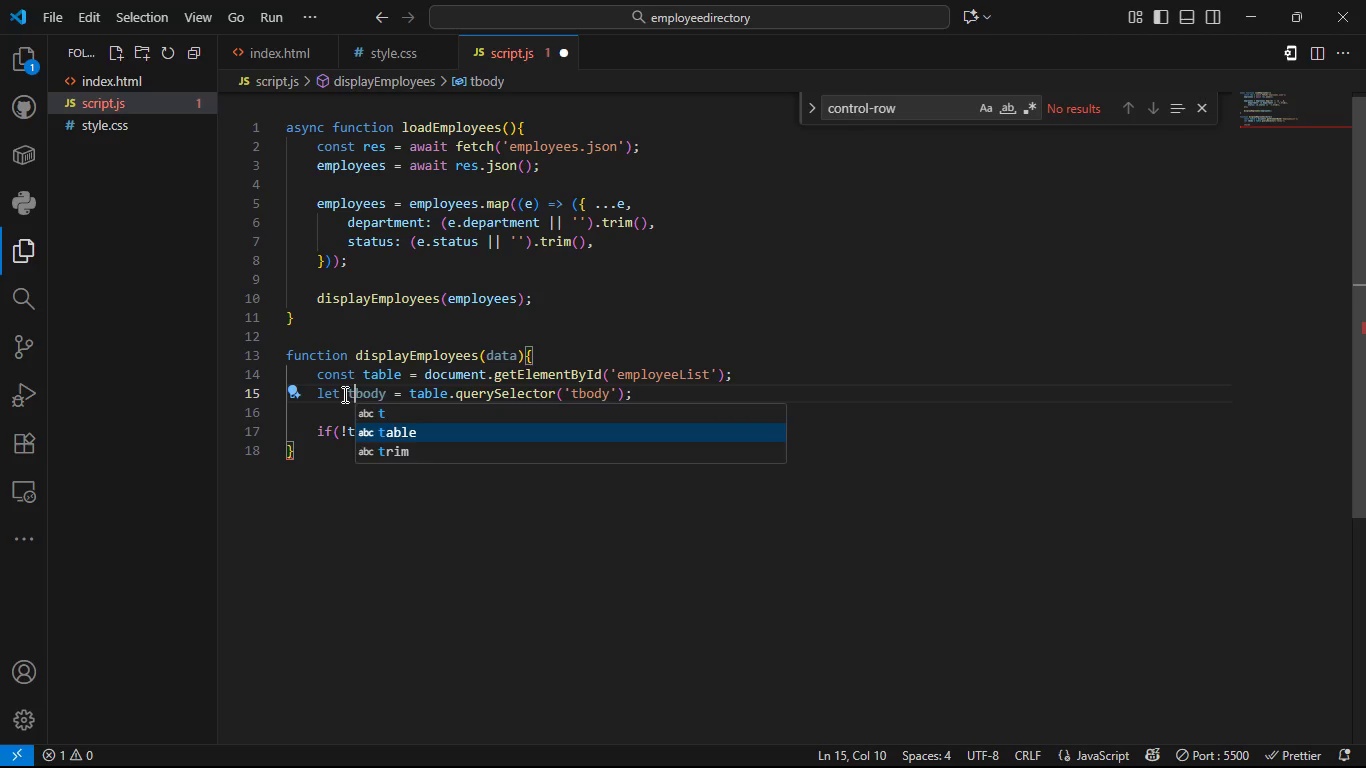 
key(Escape)
 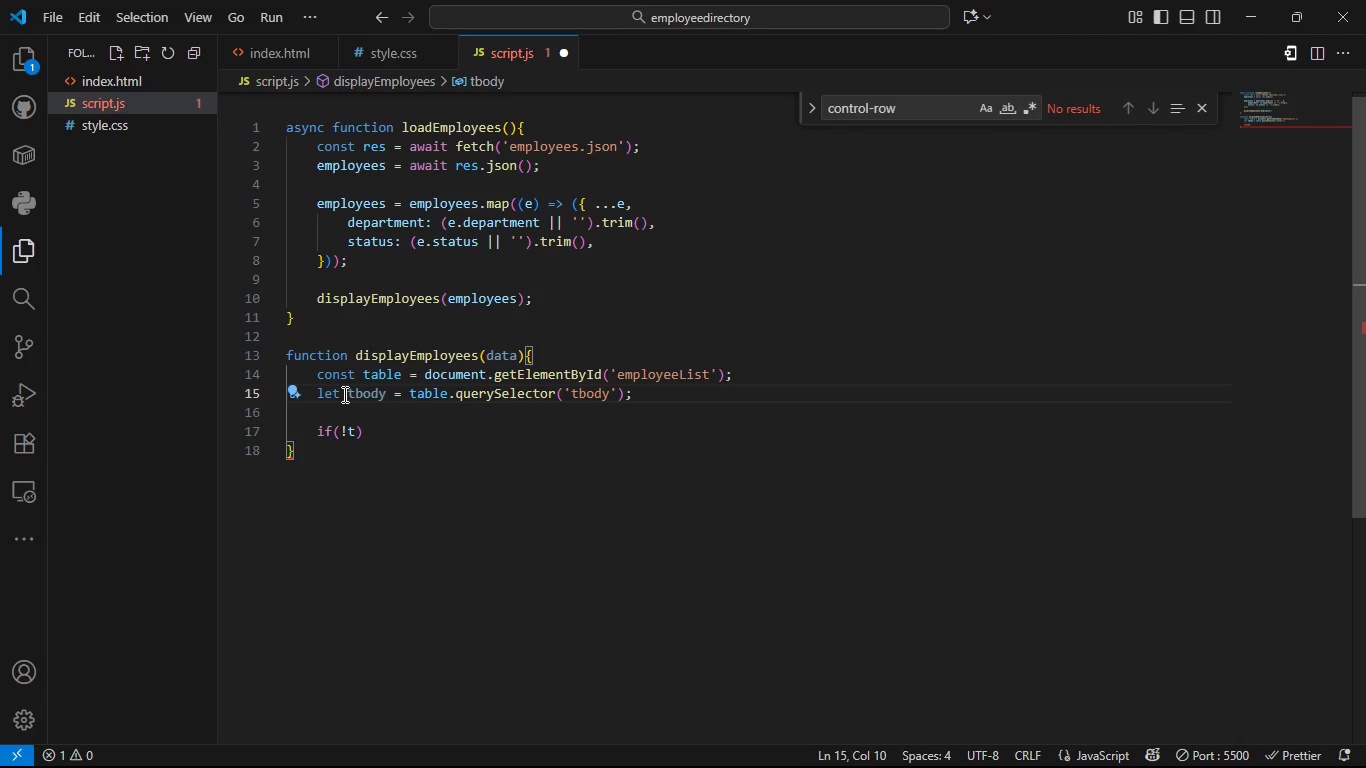 
key(ArrowDown)
 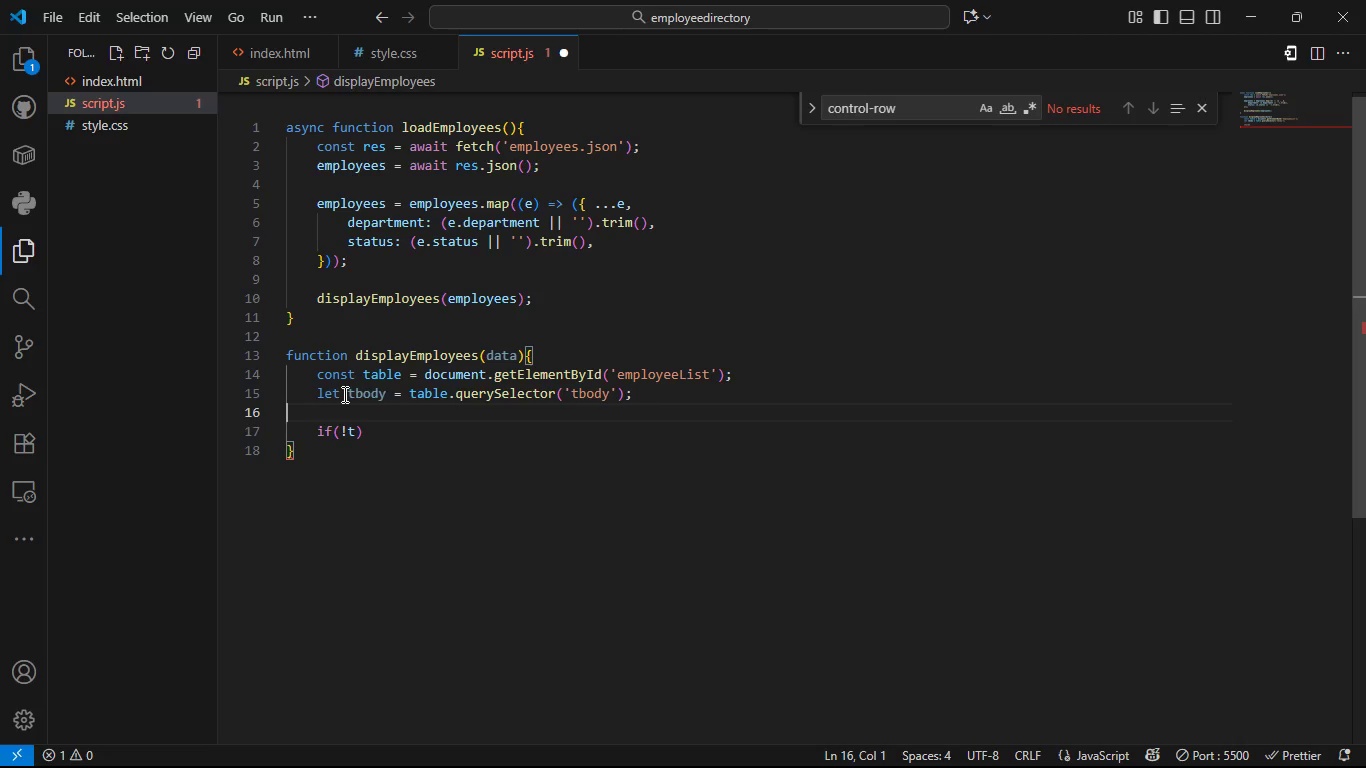 
key(ArrowDown)
 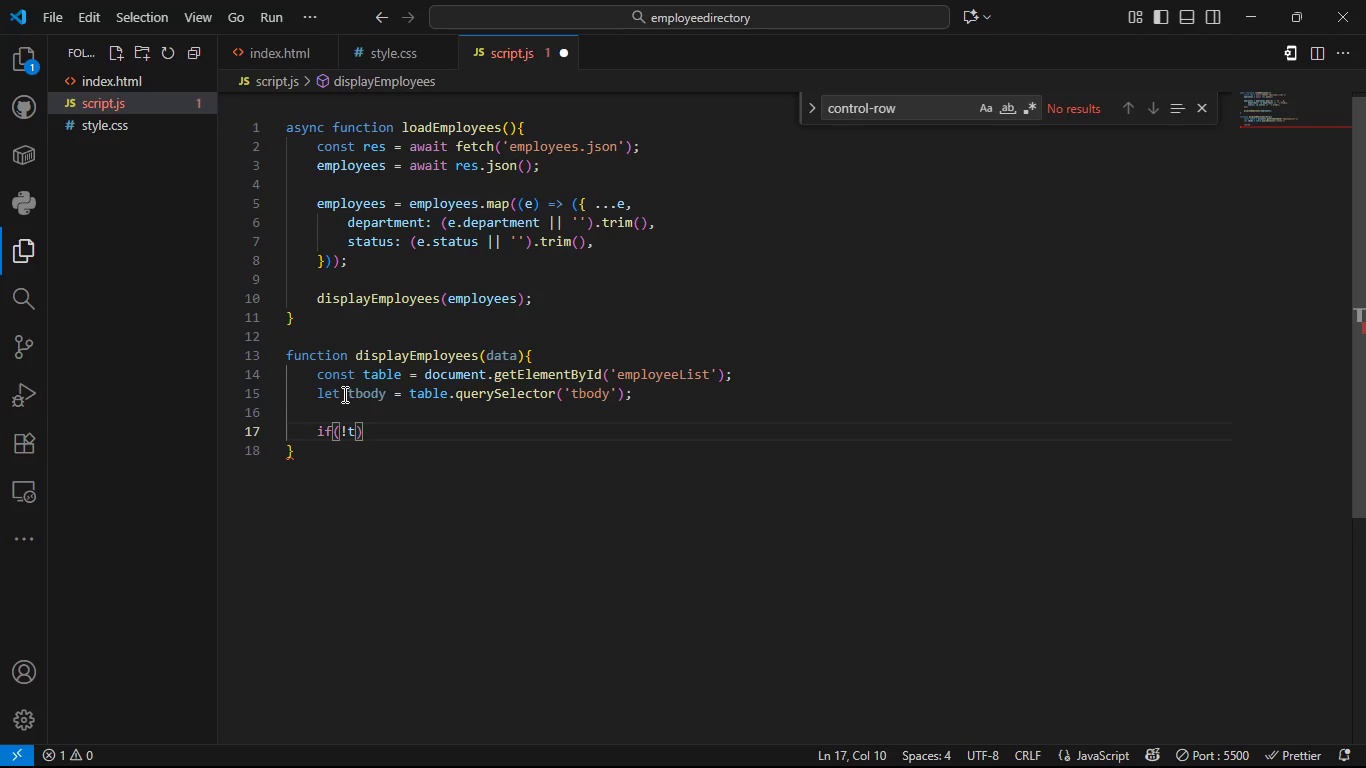 
type(bos)
key(Backspace)
type(dy)
 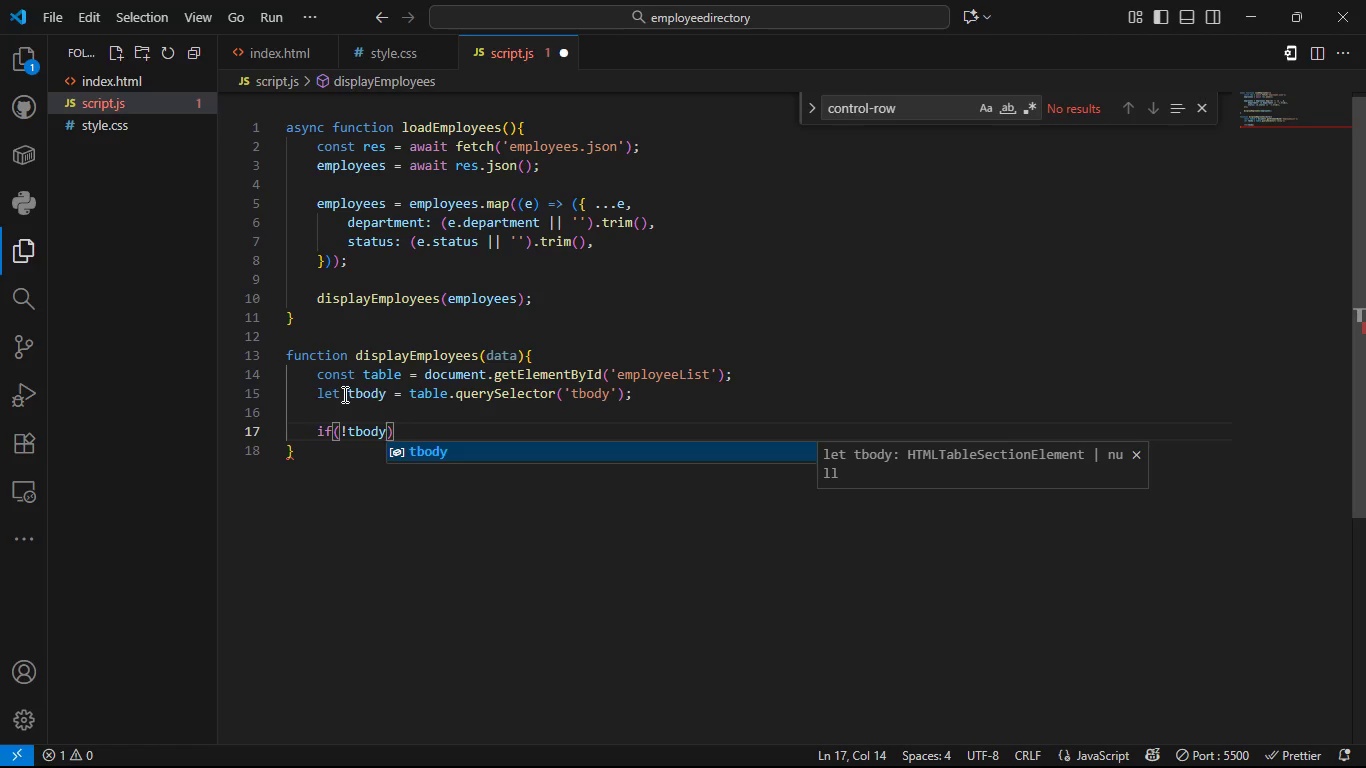 
key(ArrowRight)
 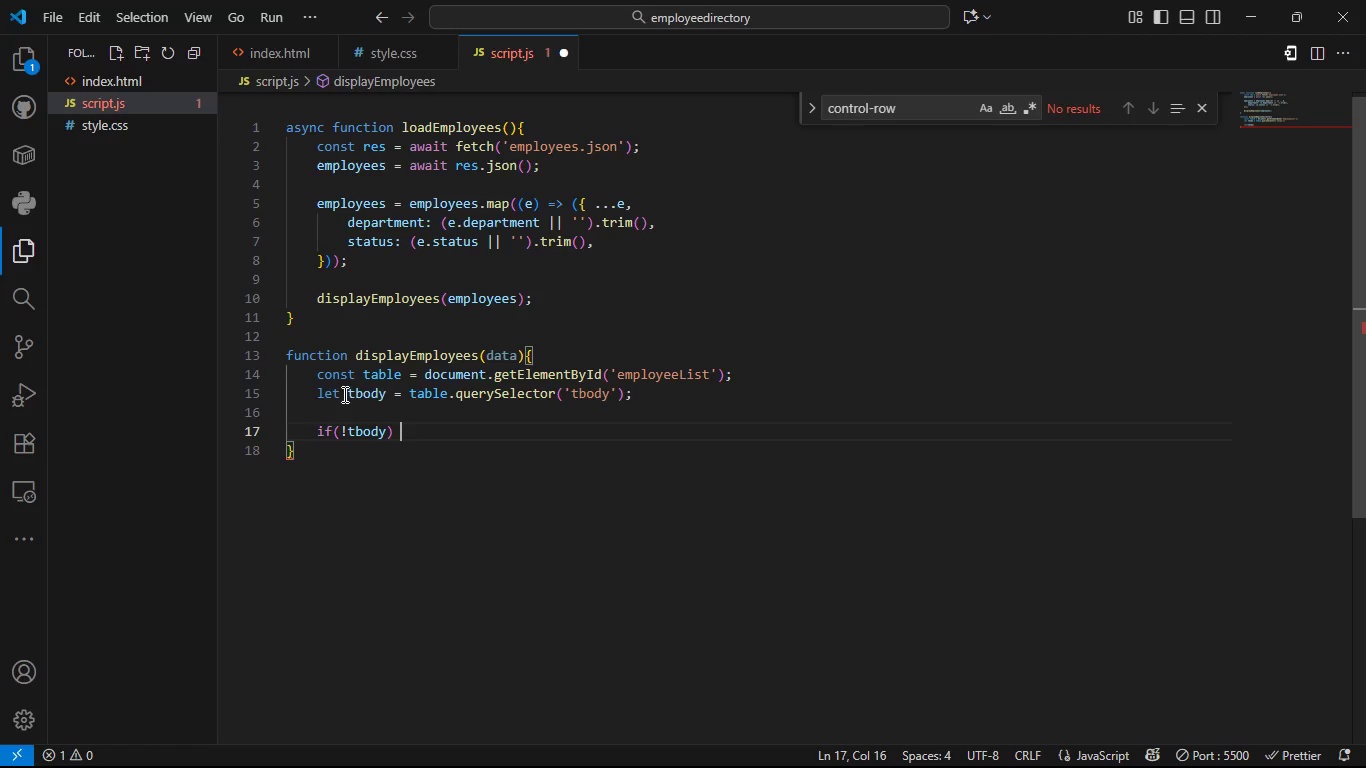 
key(Space)
 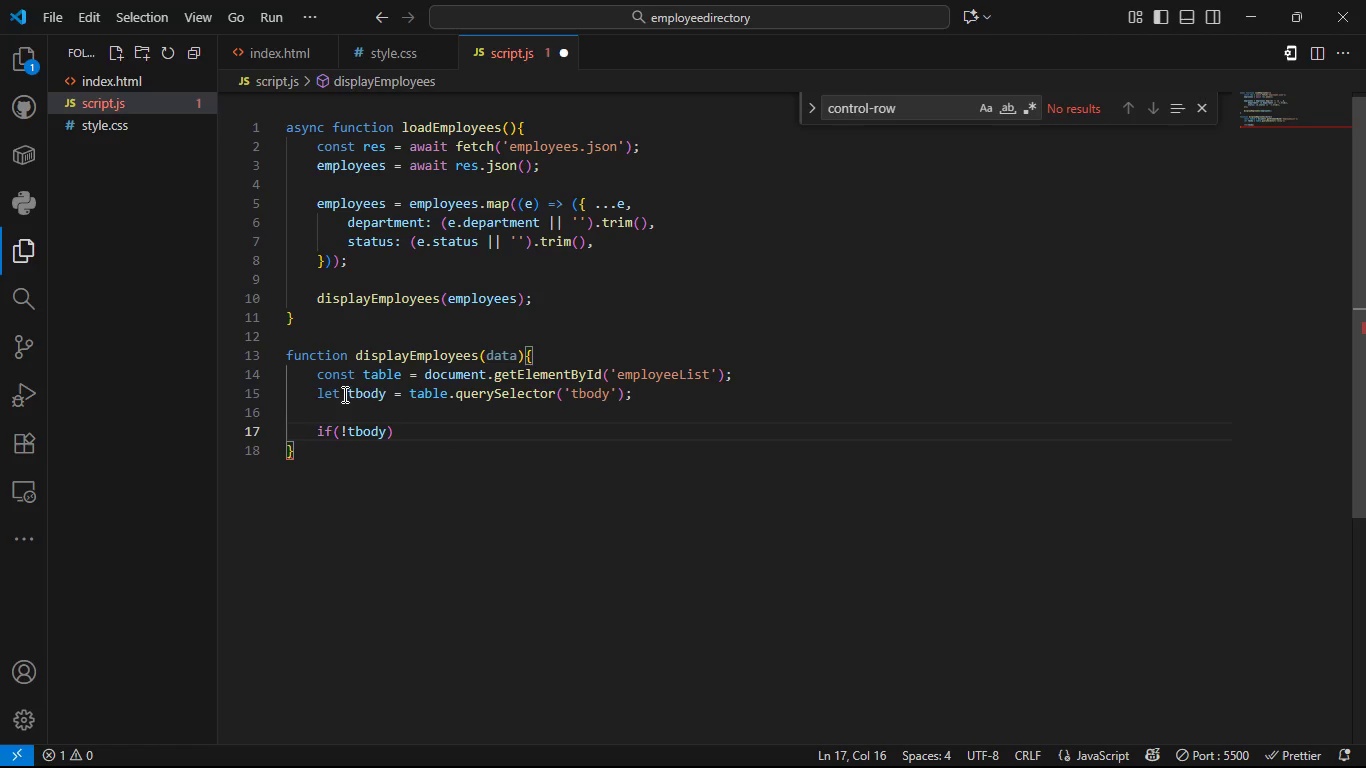 
wait(9.7)
 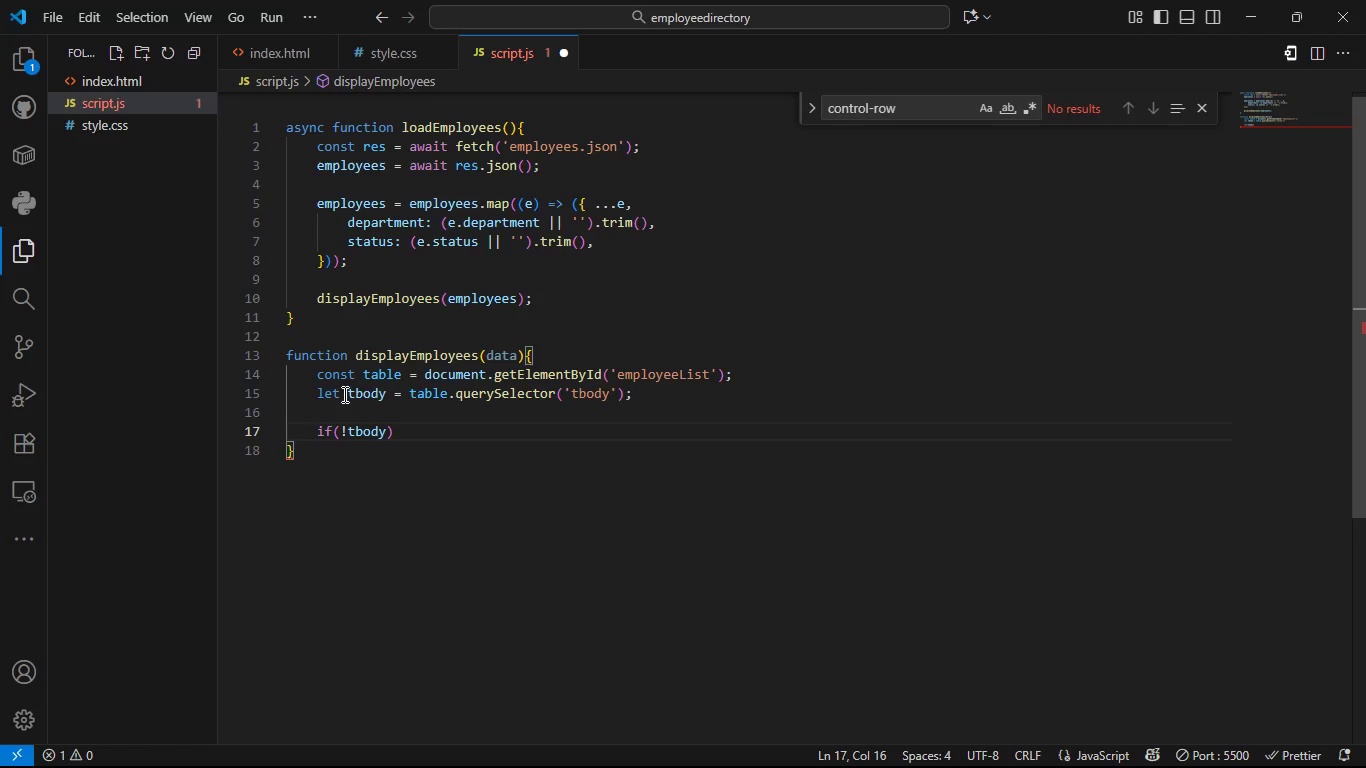 
key(Backspace)
 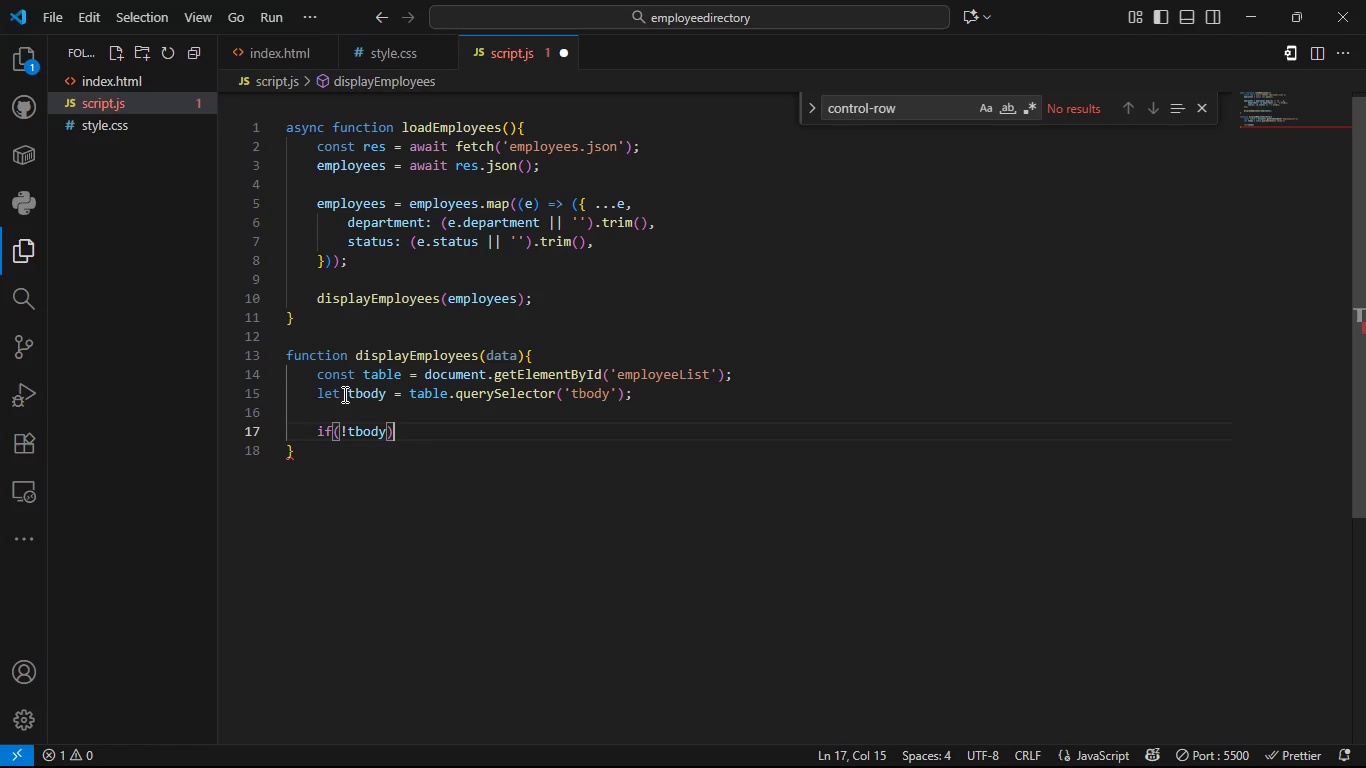 
key(Shift+BracketLeft)
 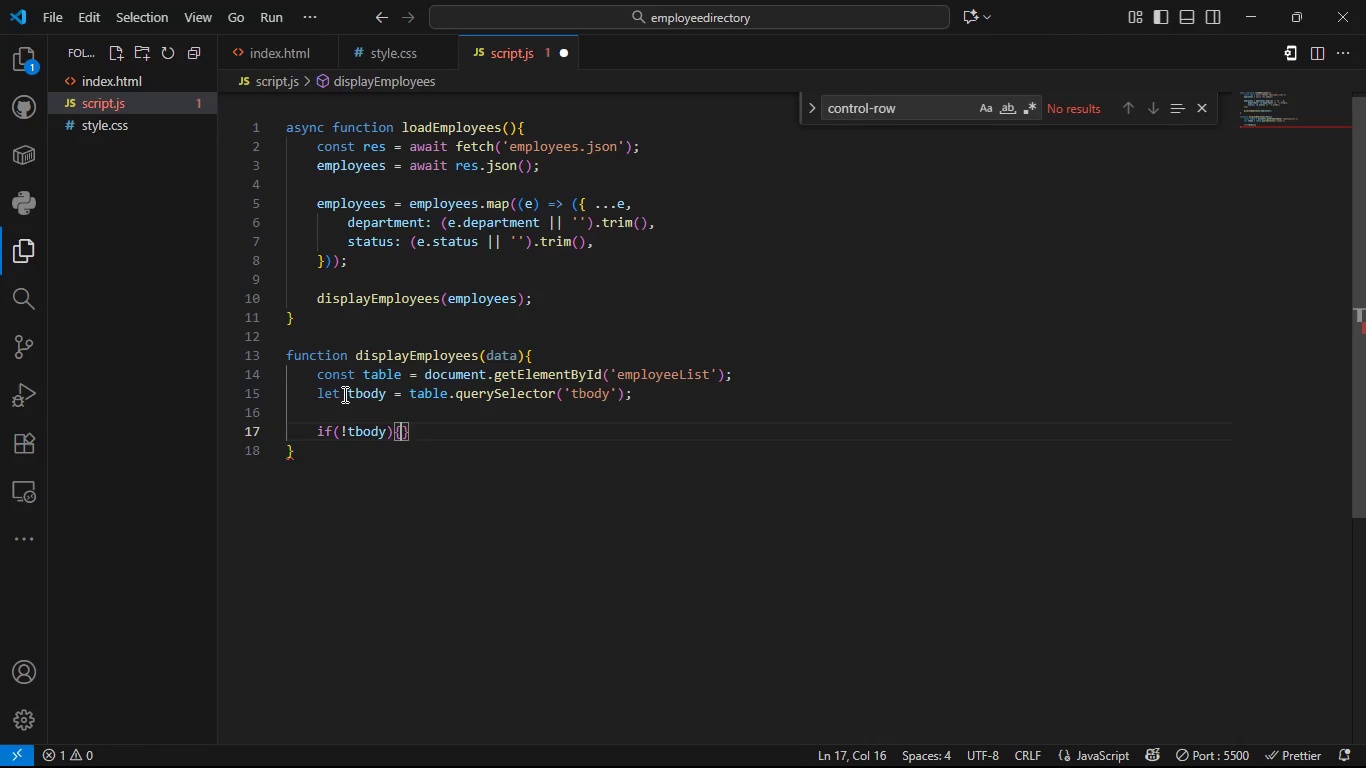 
key(Enter)
 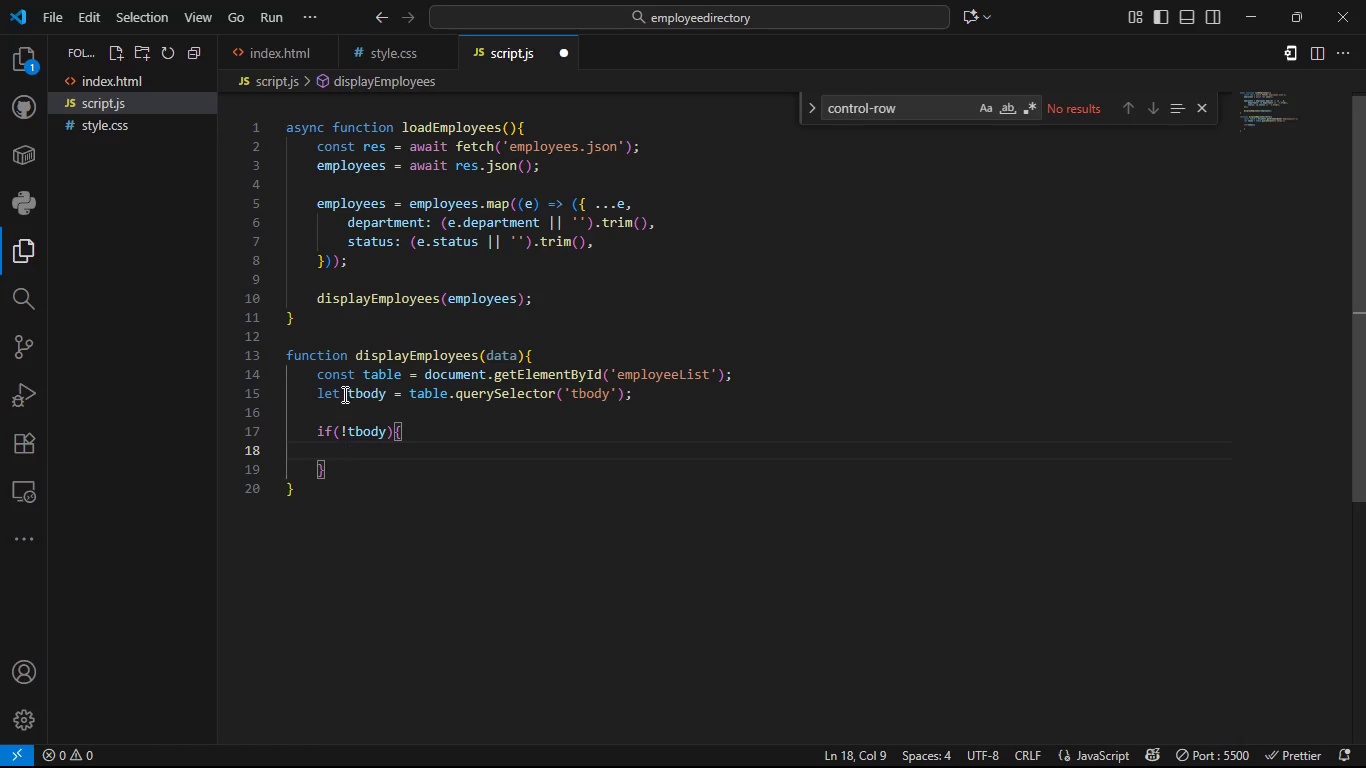 
type(tb)
key(Tab)
type( = docu)
key(Tab)
type(.c)
key(Tab)
type(('tb)
key(Tab)
 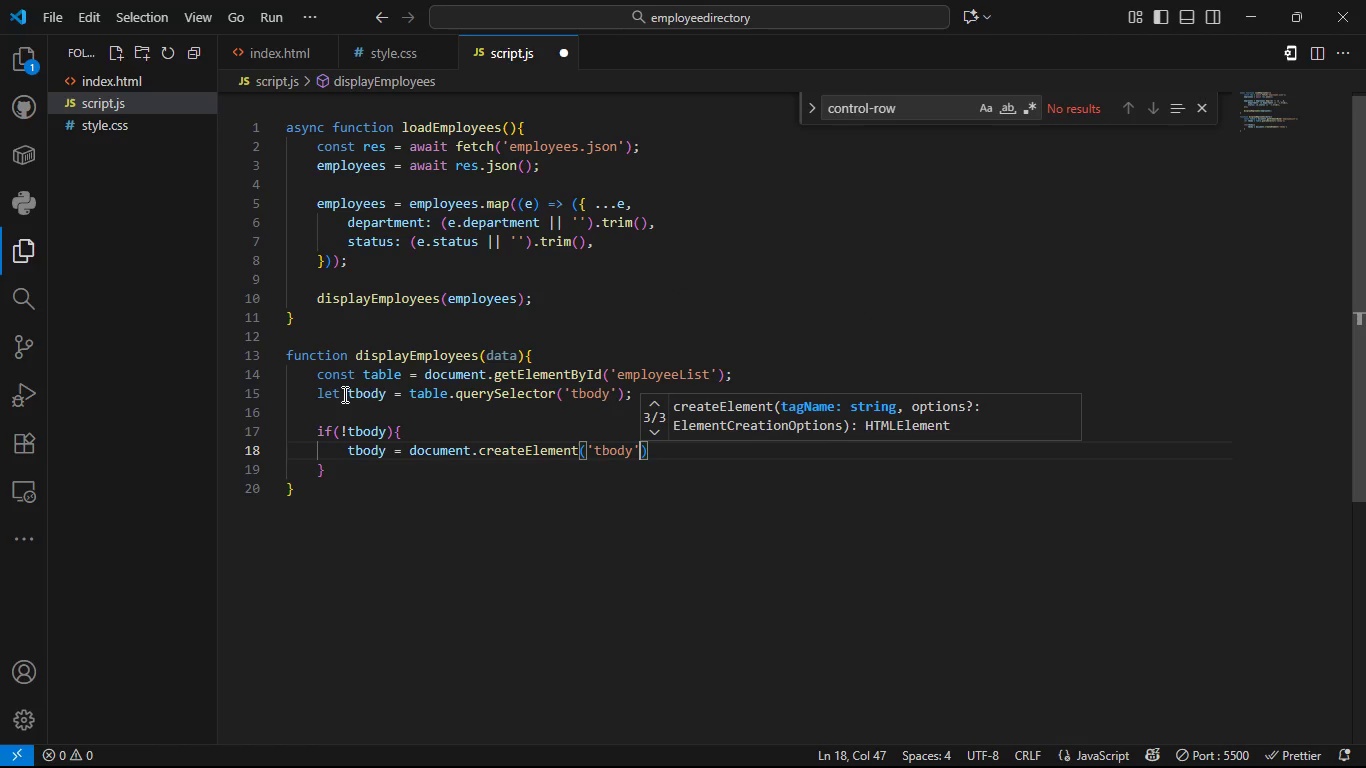 
 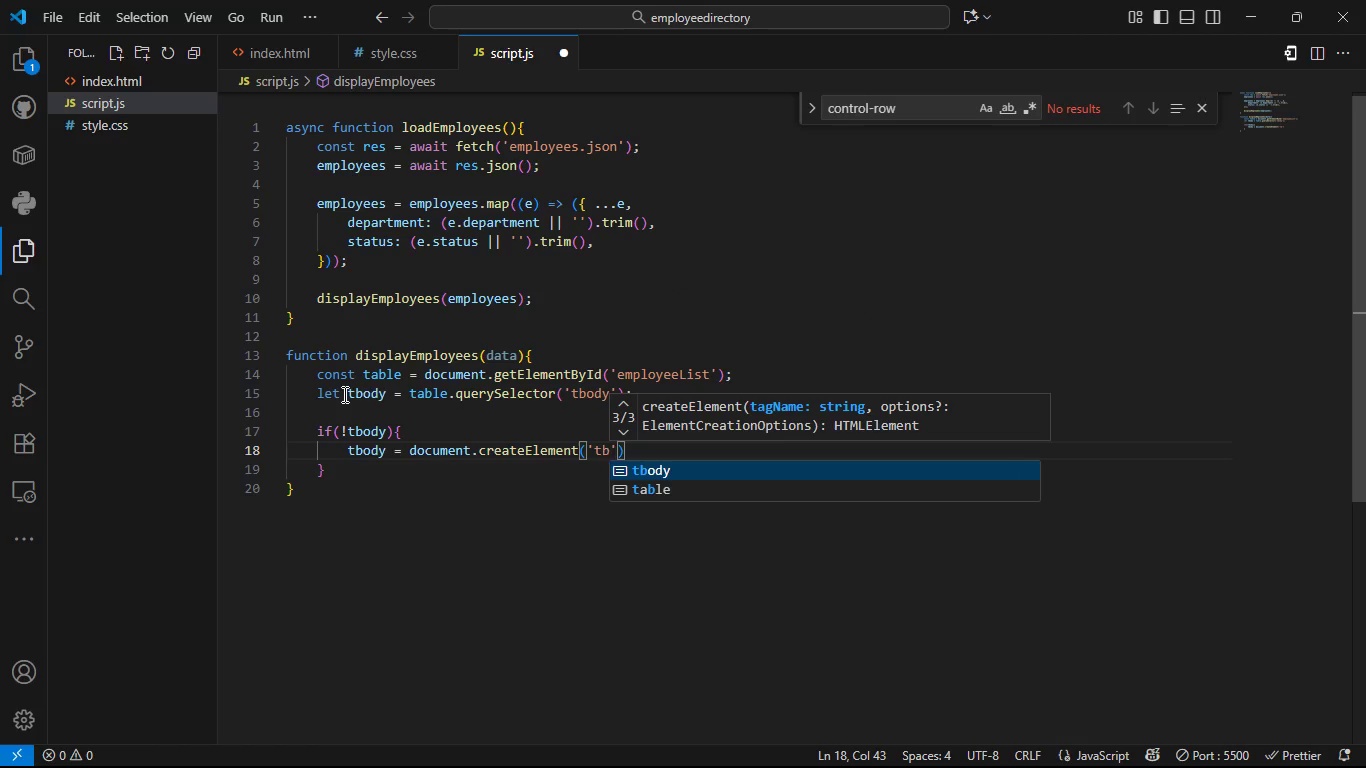 
key(ArrowRight)
 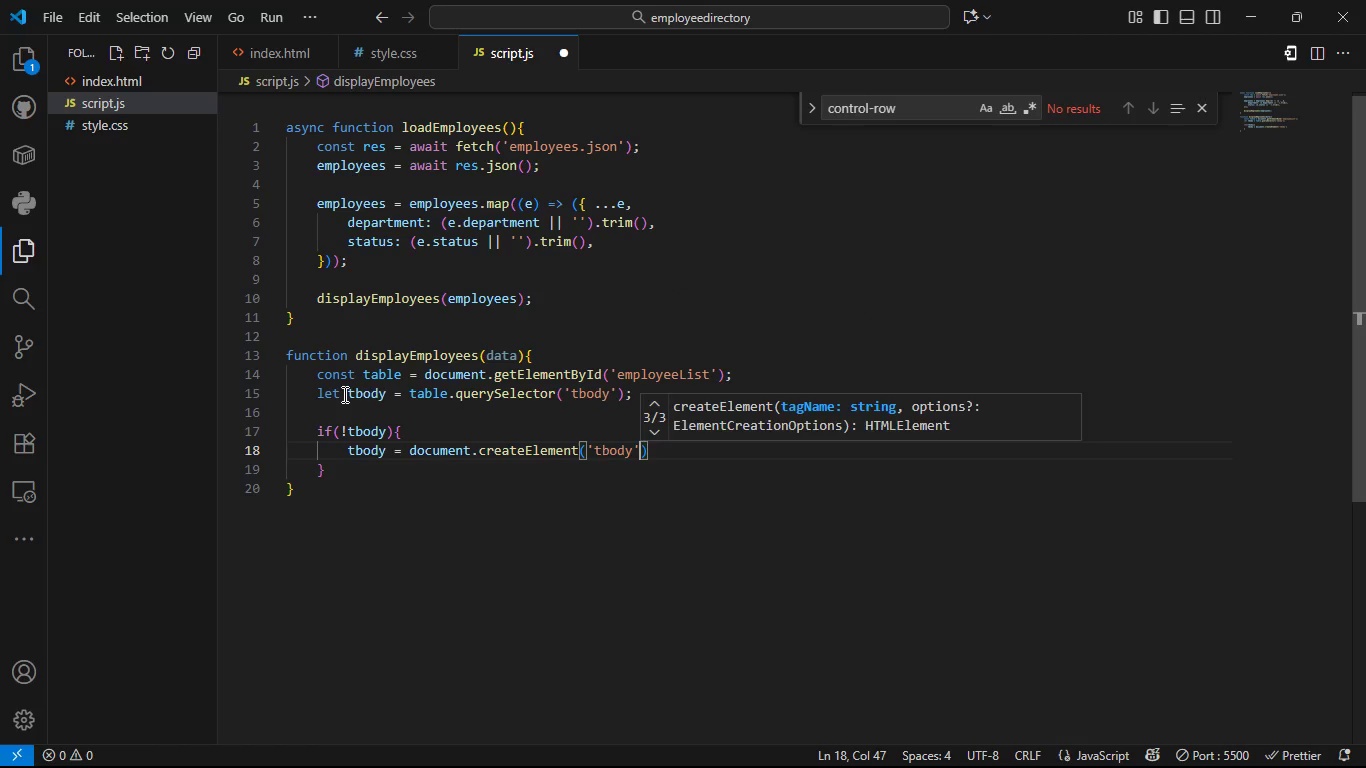 
key(ArrowRight)
 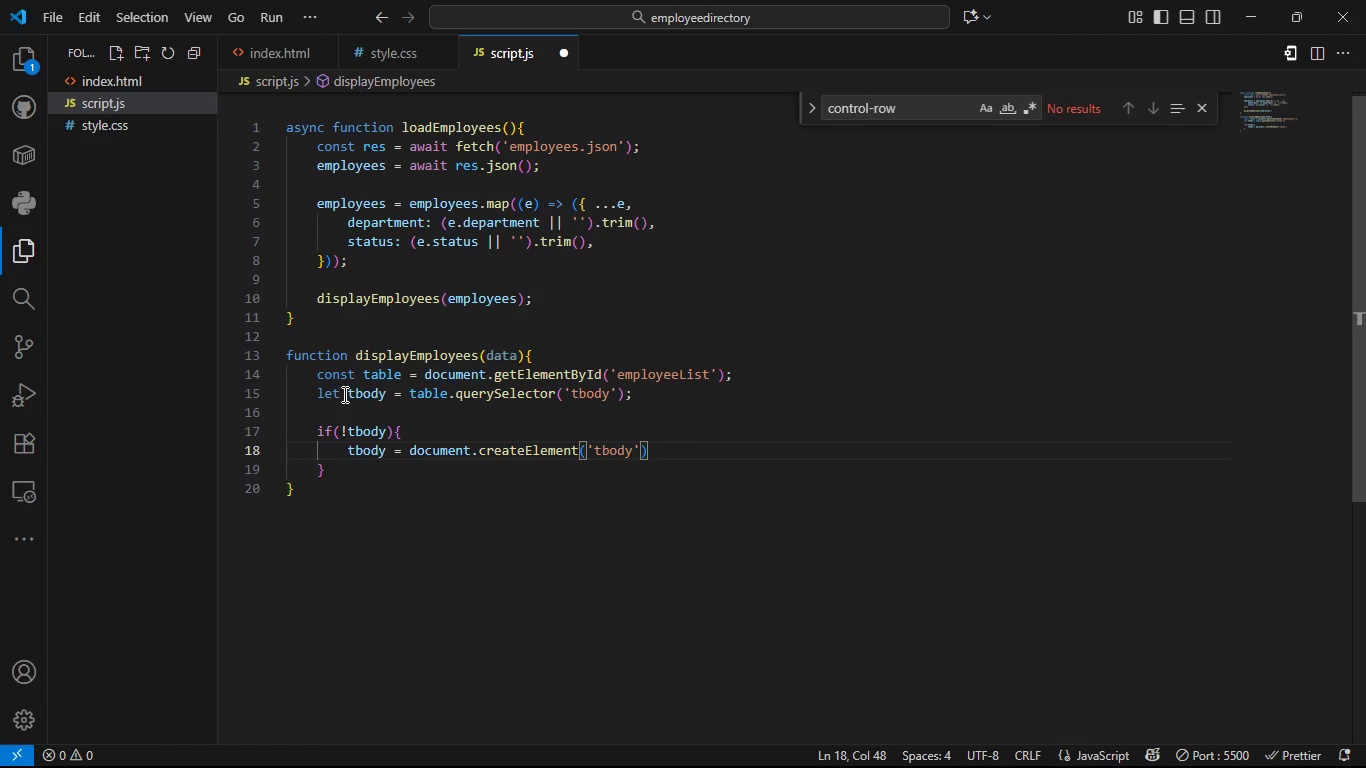 
key(Semicolon)
 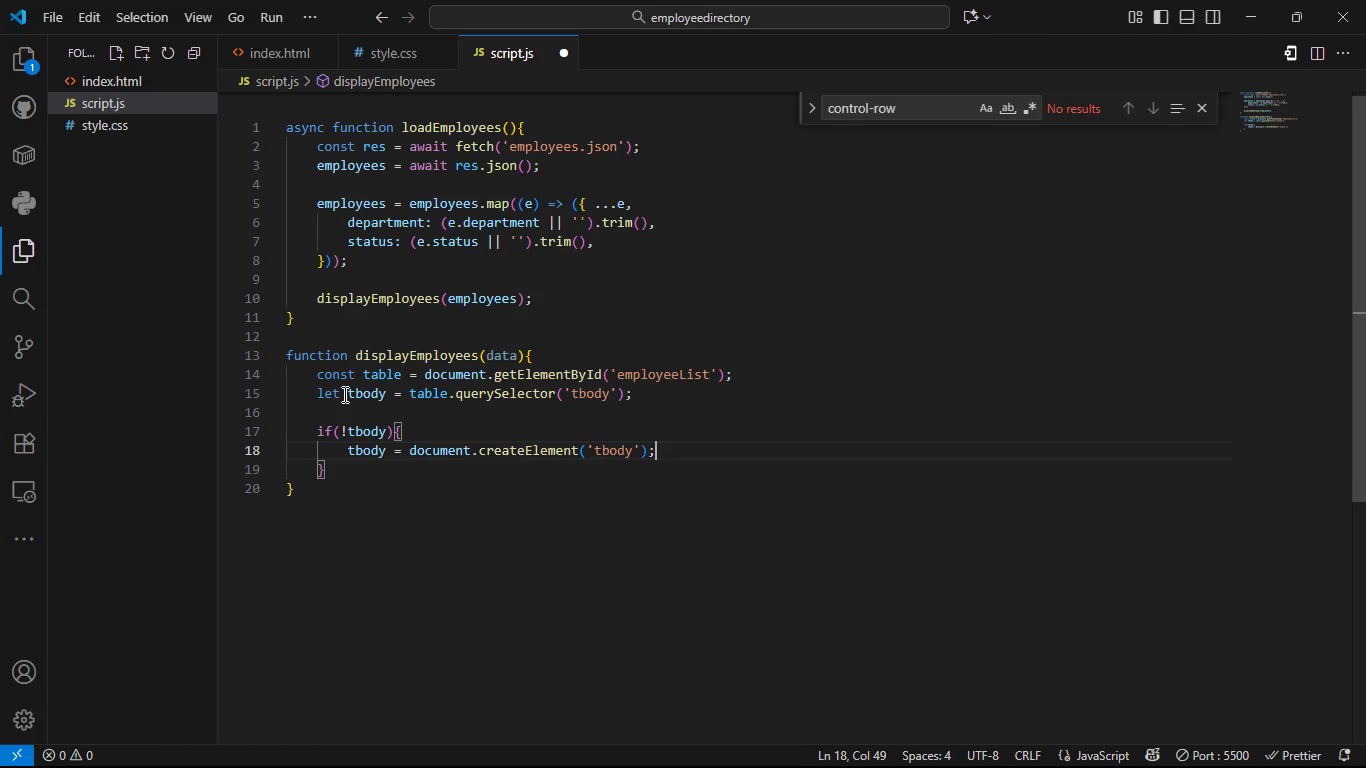 
key(Enter)
 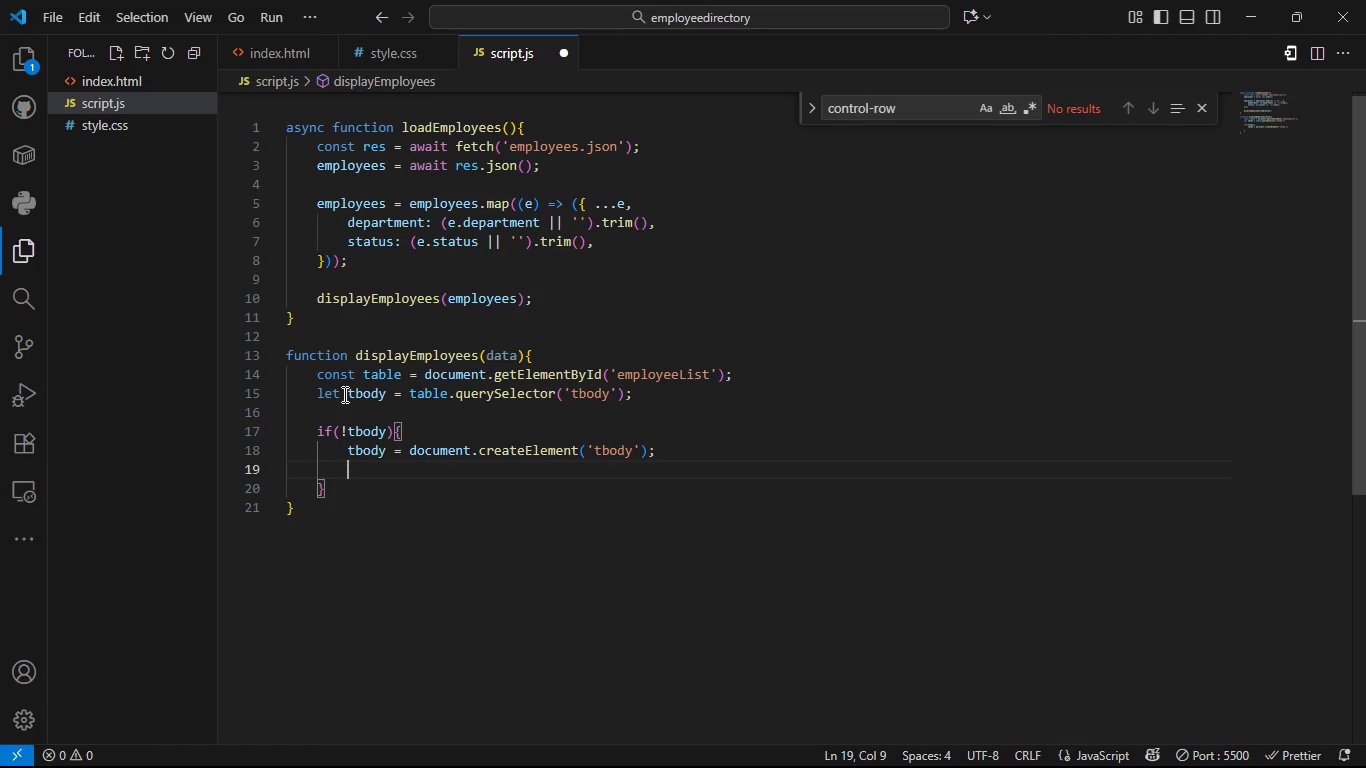 
type(tba)
key(Tab)
type(.appen)
 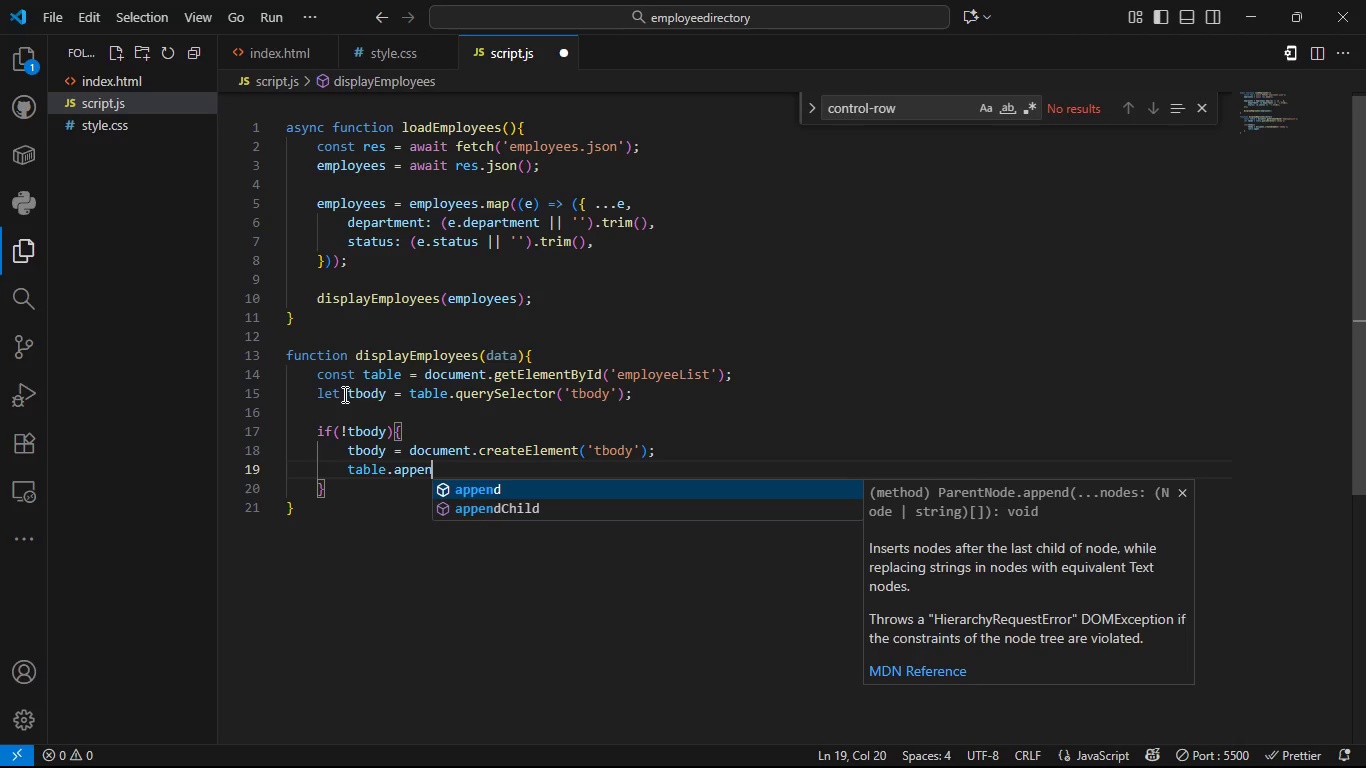 
key(ArrowDown)
 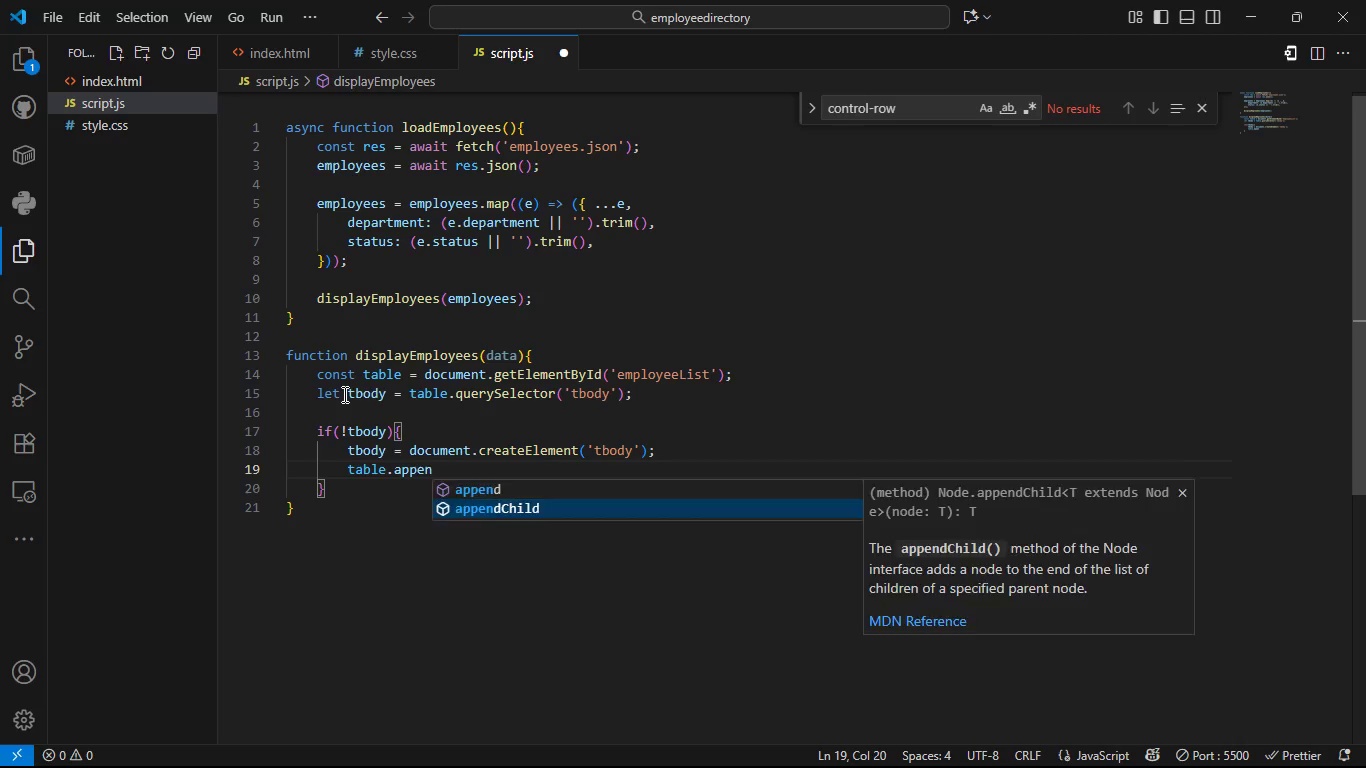 
key(Tab)
 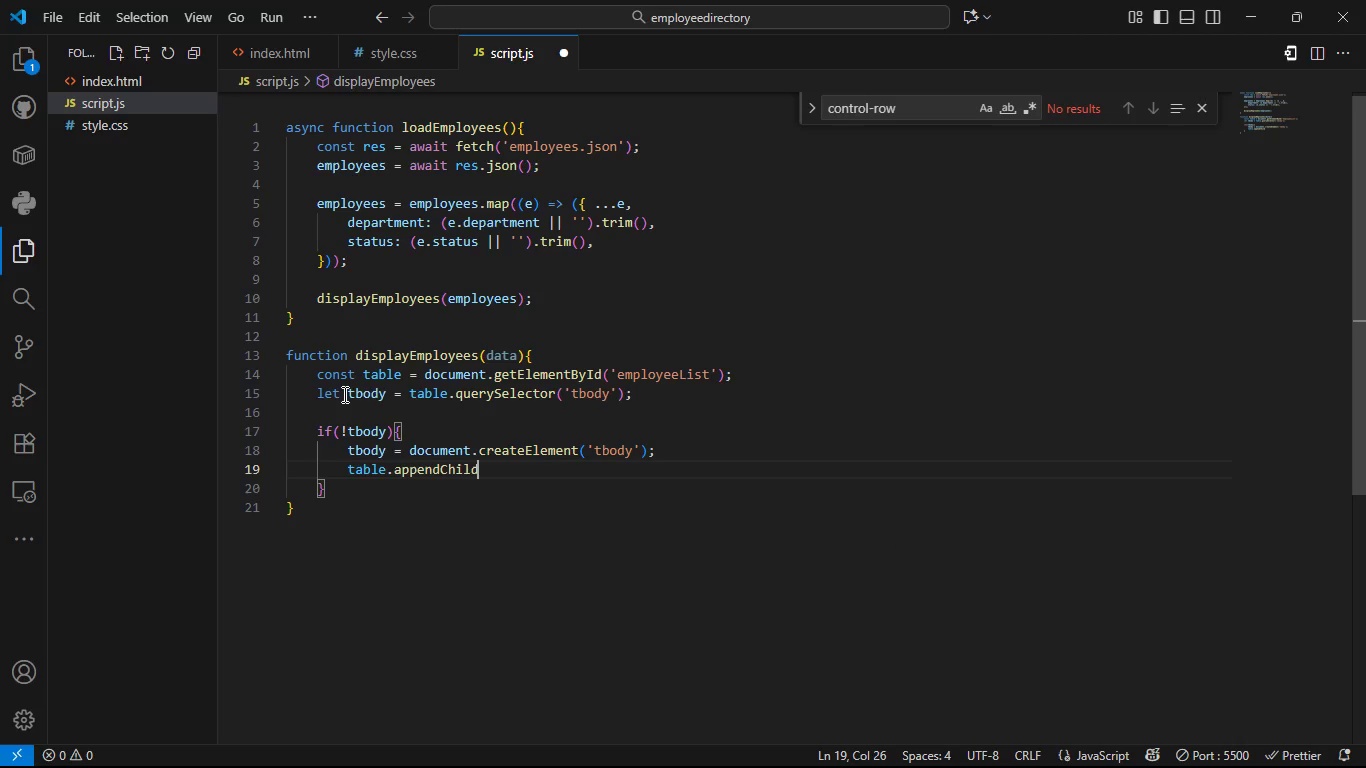 
key(Shift+ShiftLeft)
 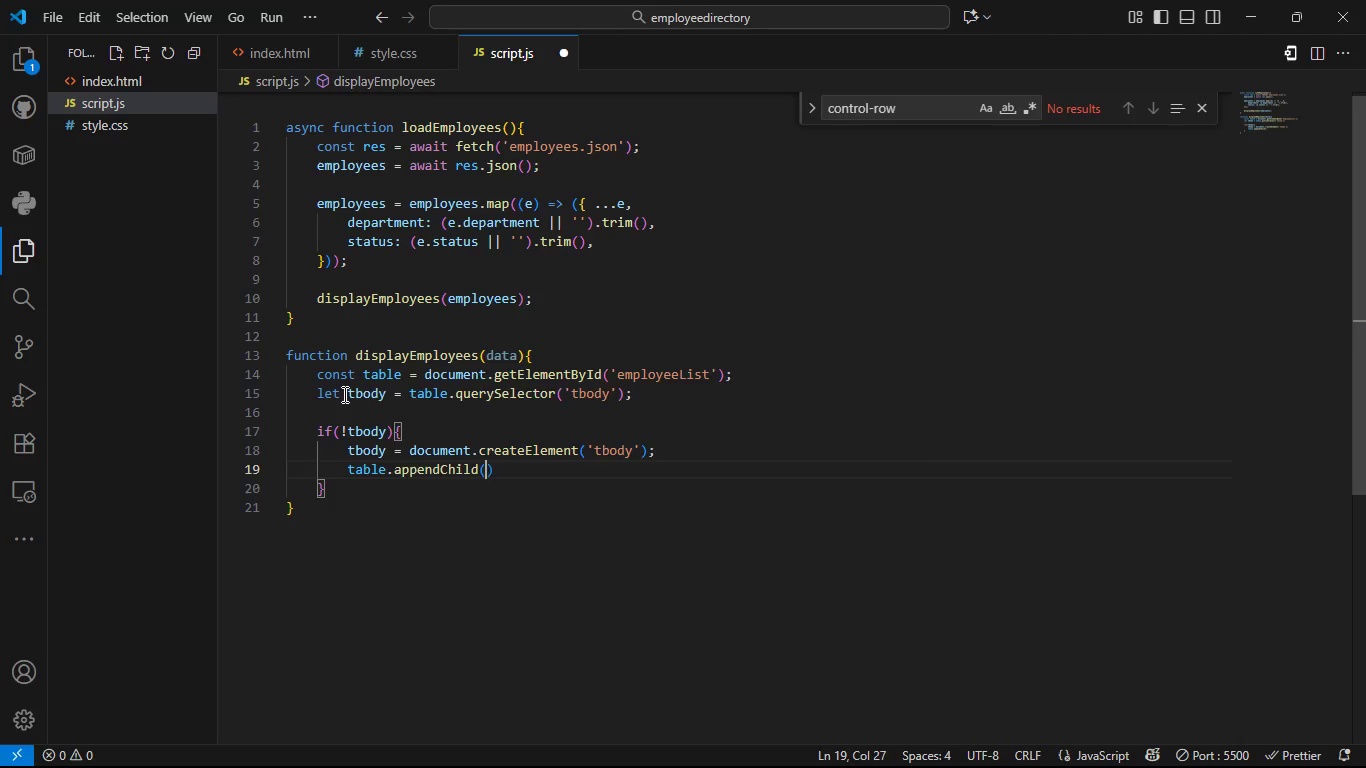 
key(Shift+9)
 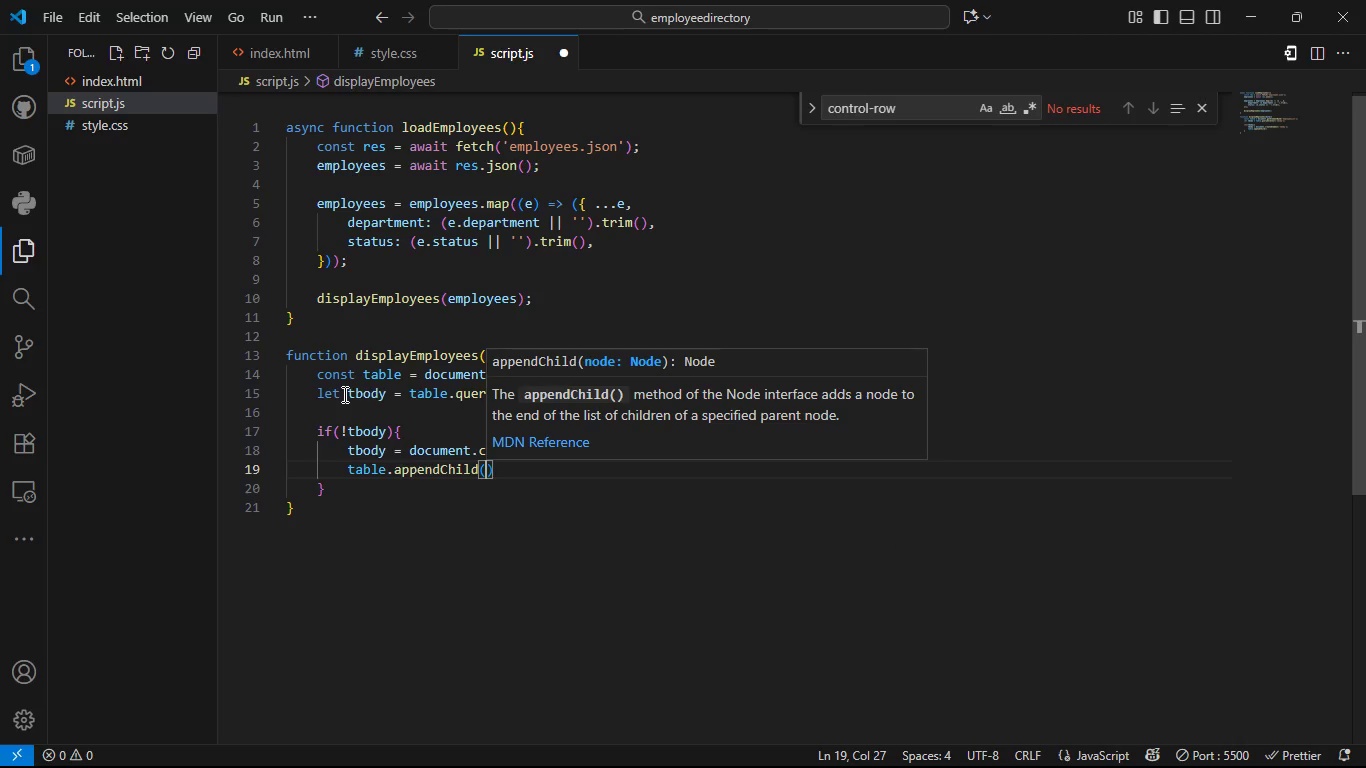 
key(T)
 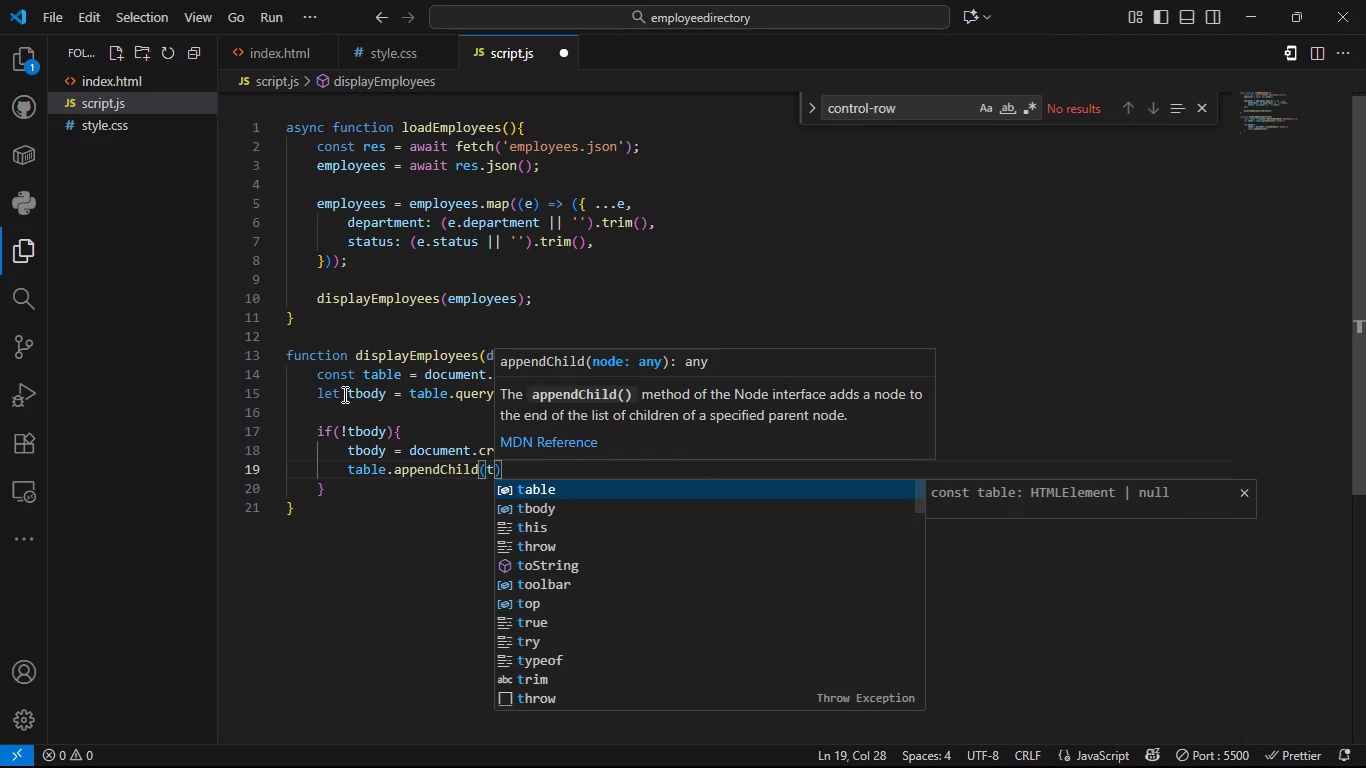 
key(ArrowDown)
 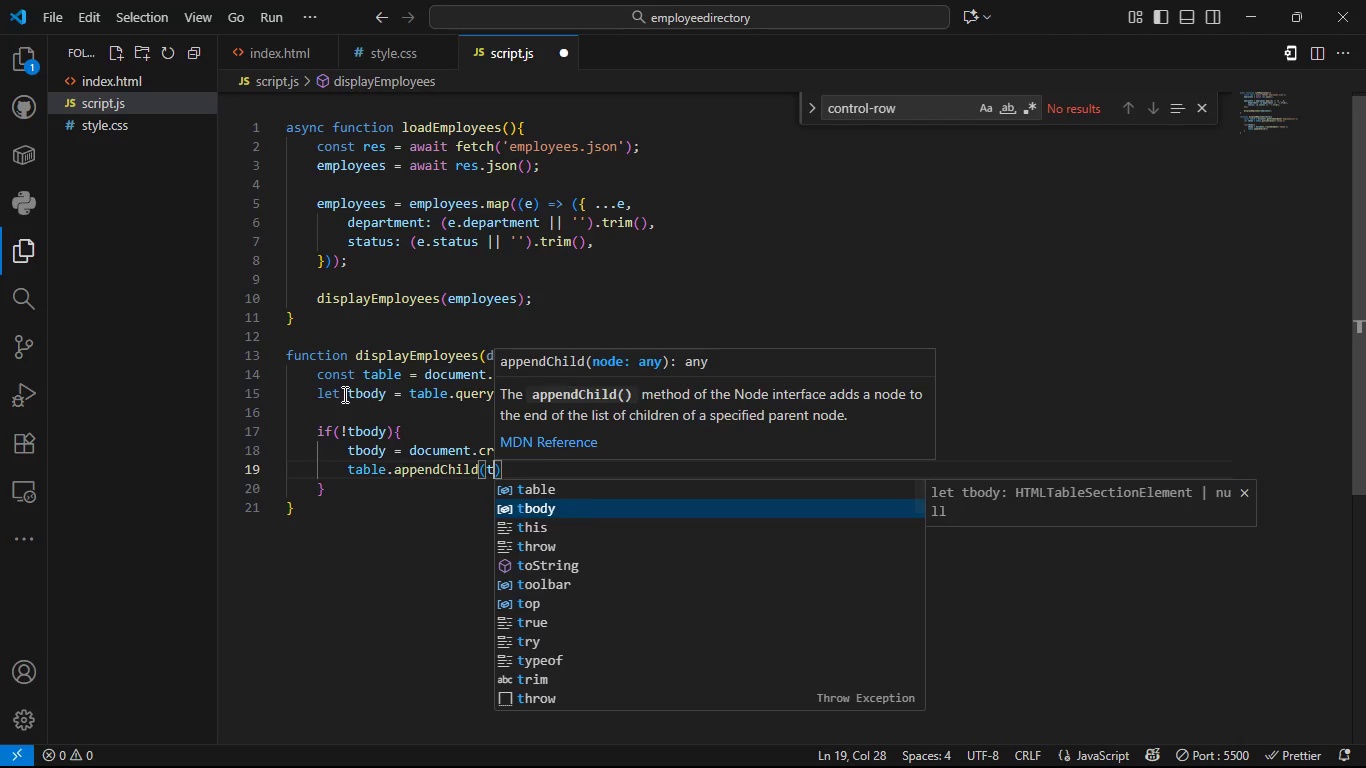 
key(Tab)
 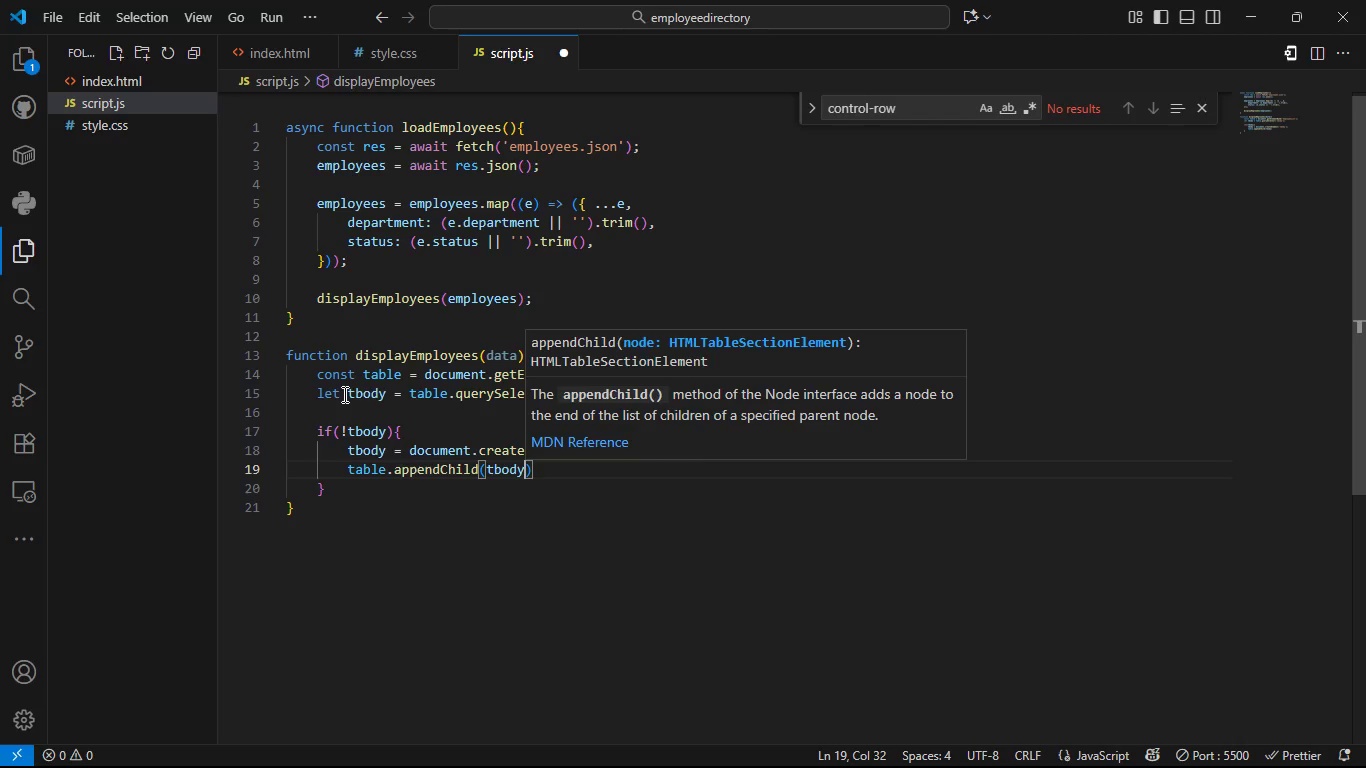 
key(ArrowRight)
 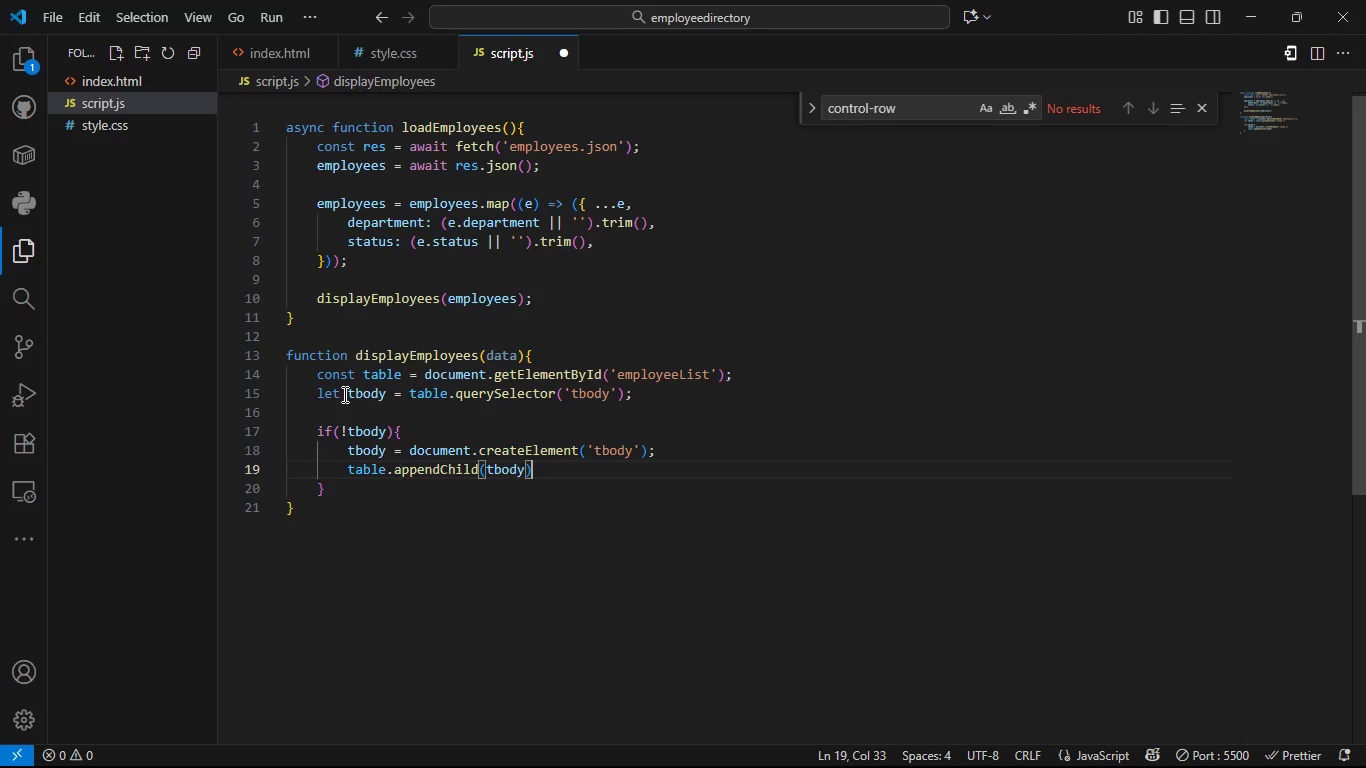 
key(Semicolon)
 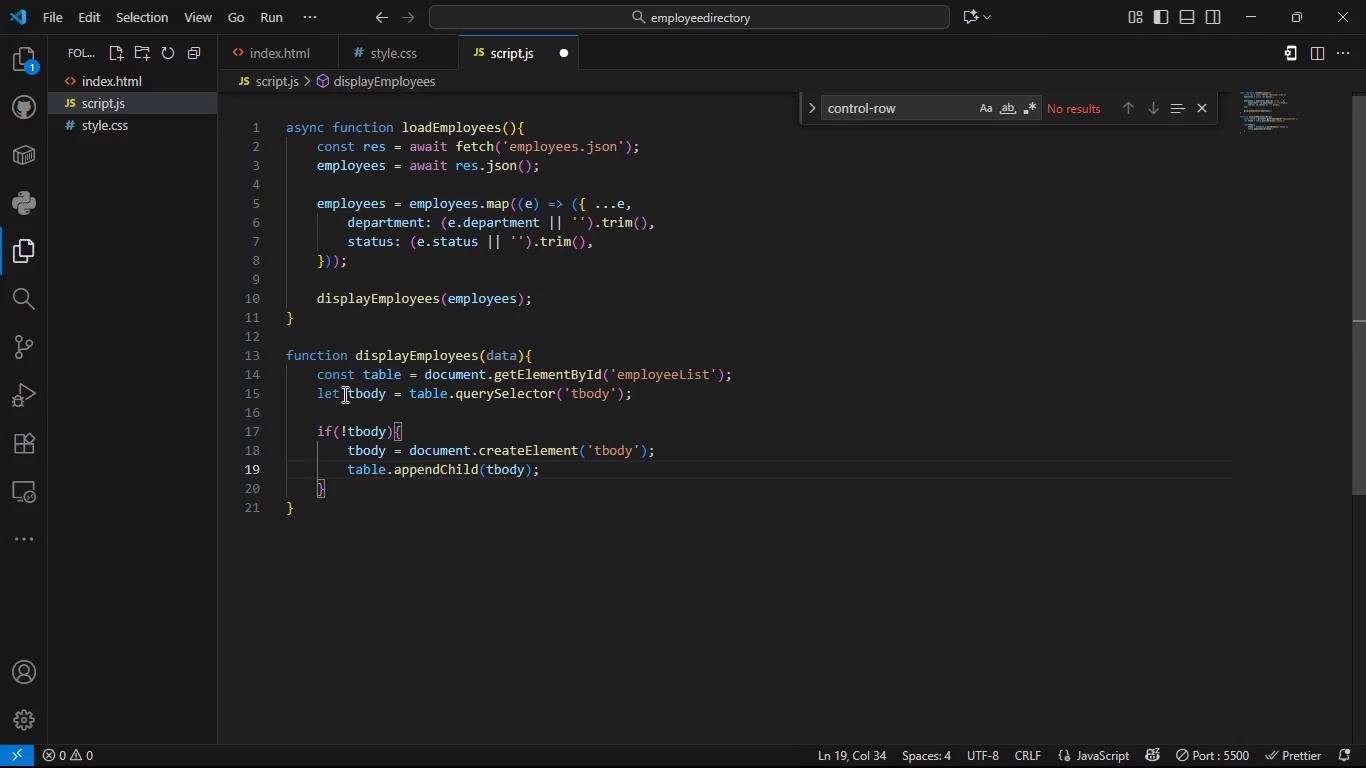 
key(ArrowDown)
 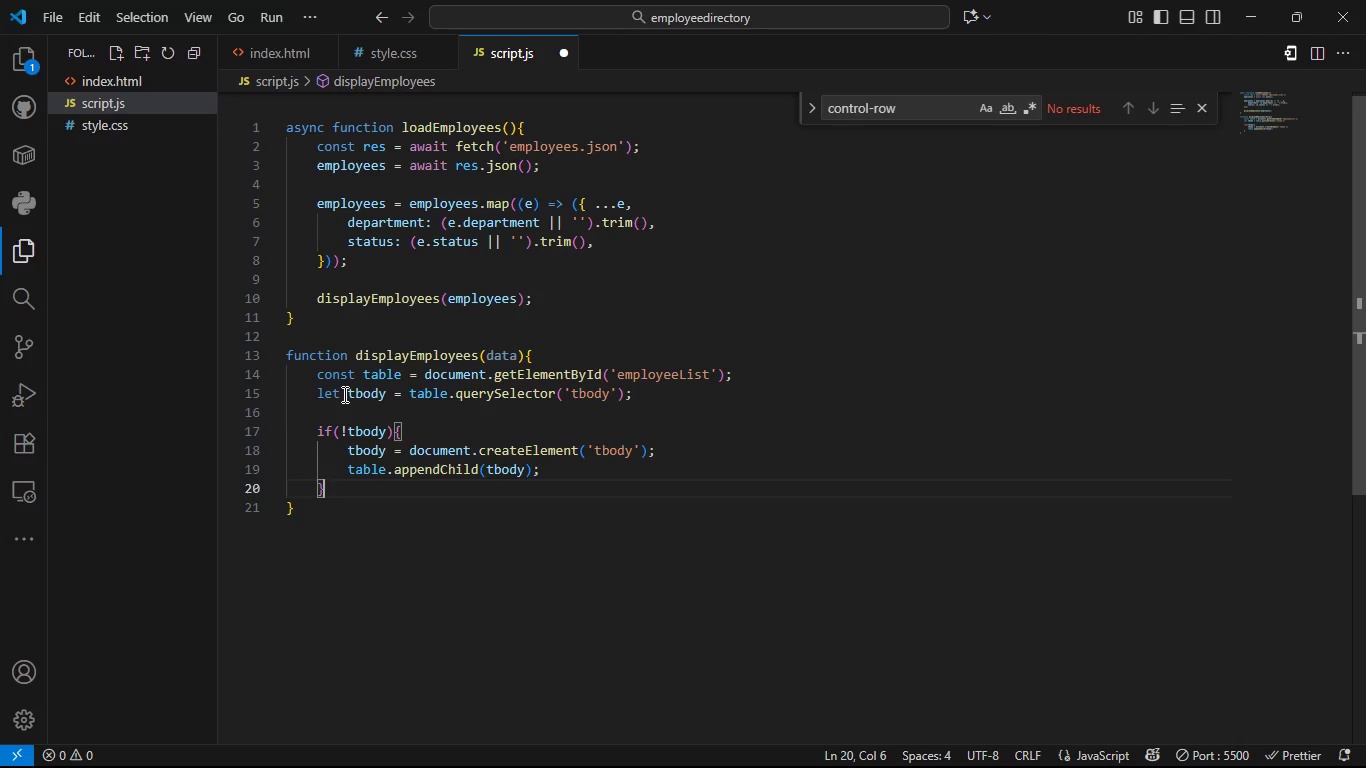 
key(Enter)
 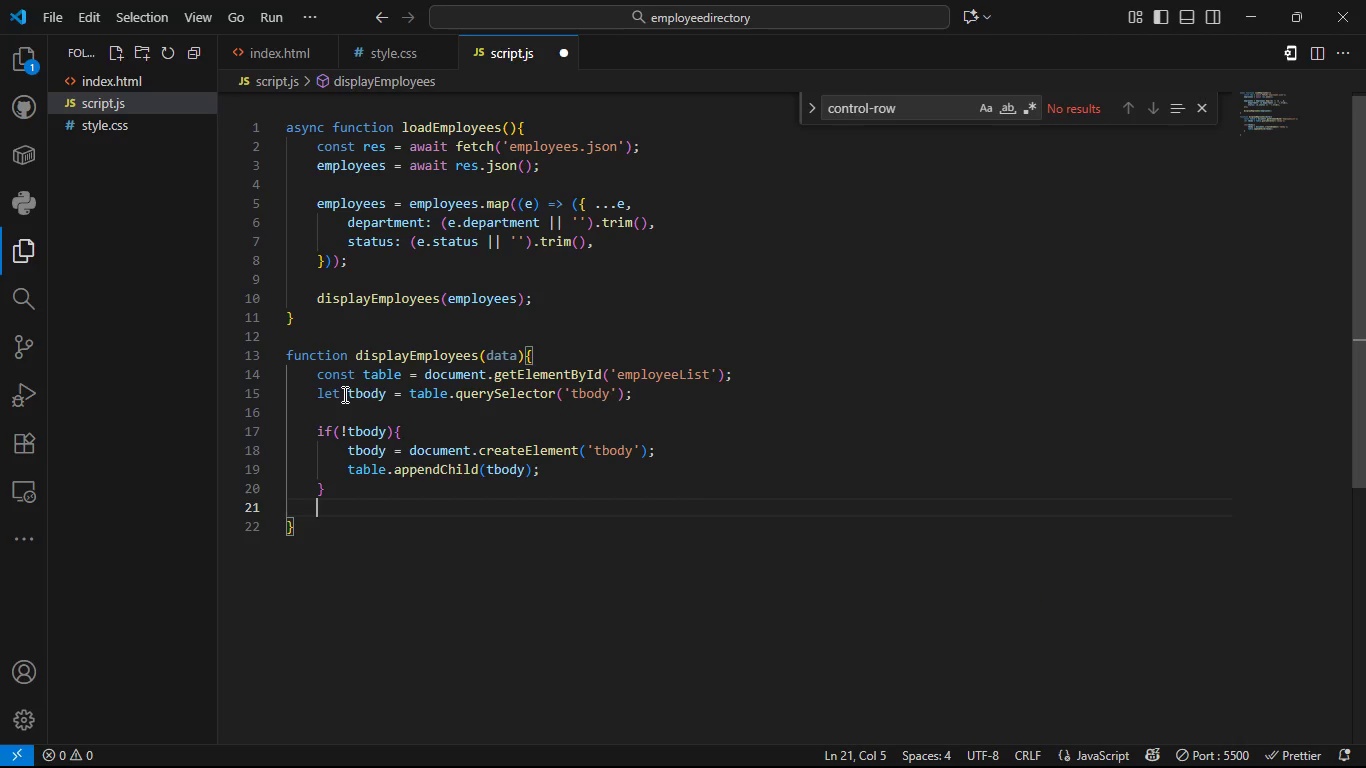 
key(Enter)
 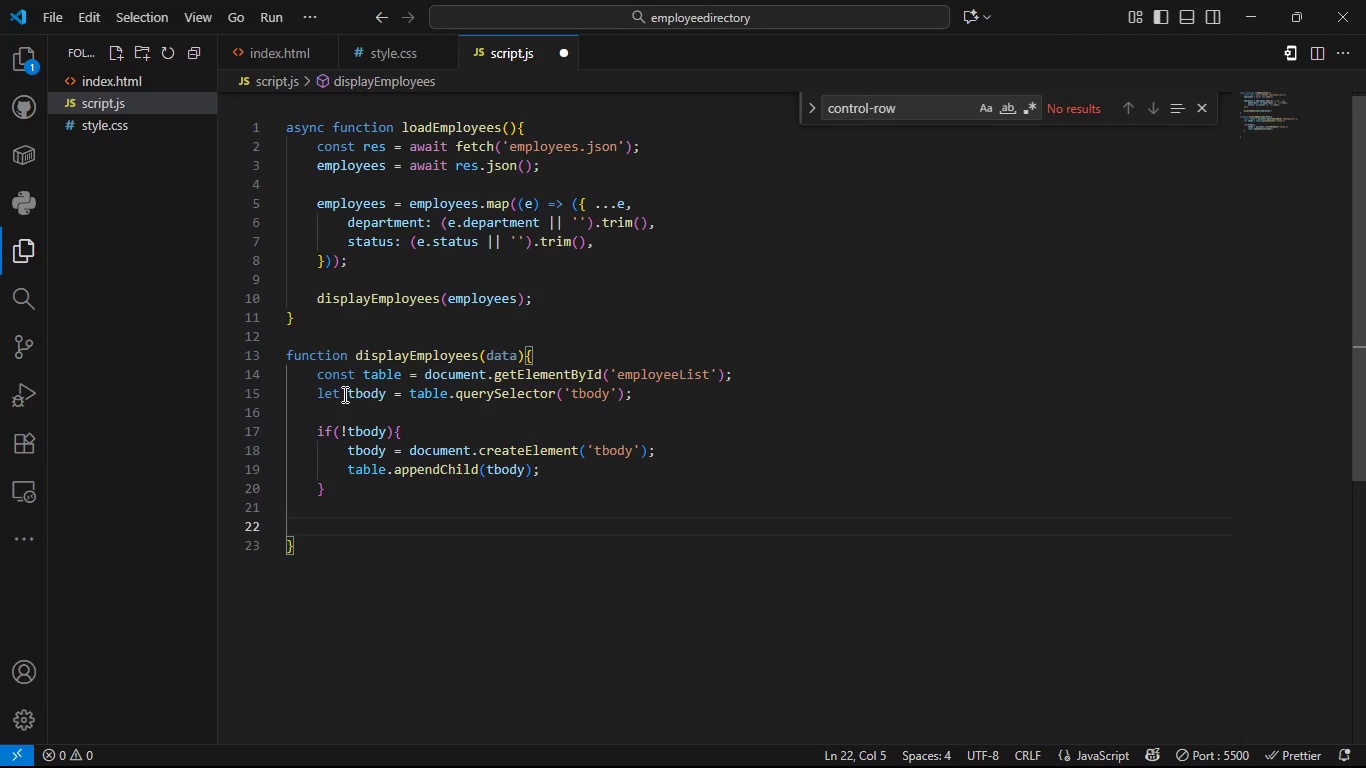 
type(tb)
key(Tab)
type(.innet)
key(Backspace)
type(rHT)
key(Tab)
type( = '';)
 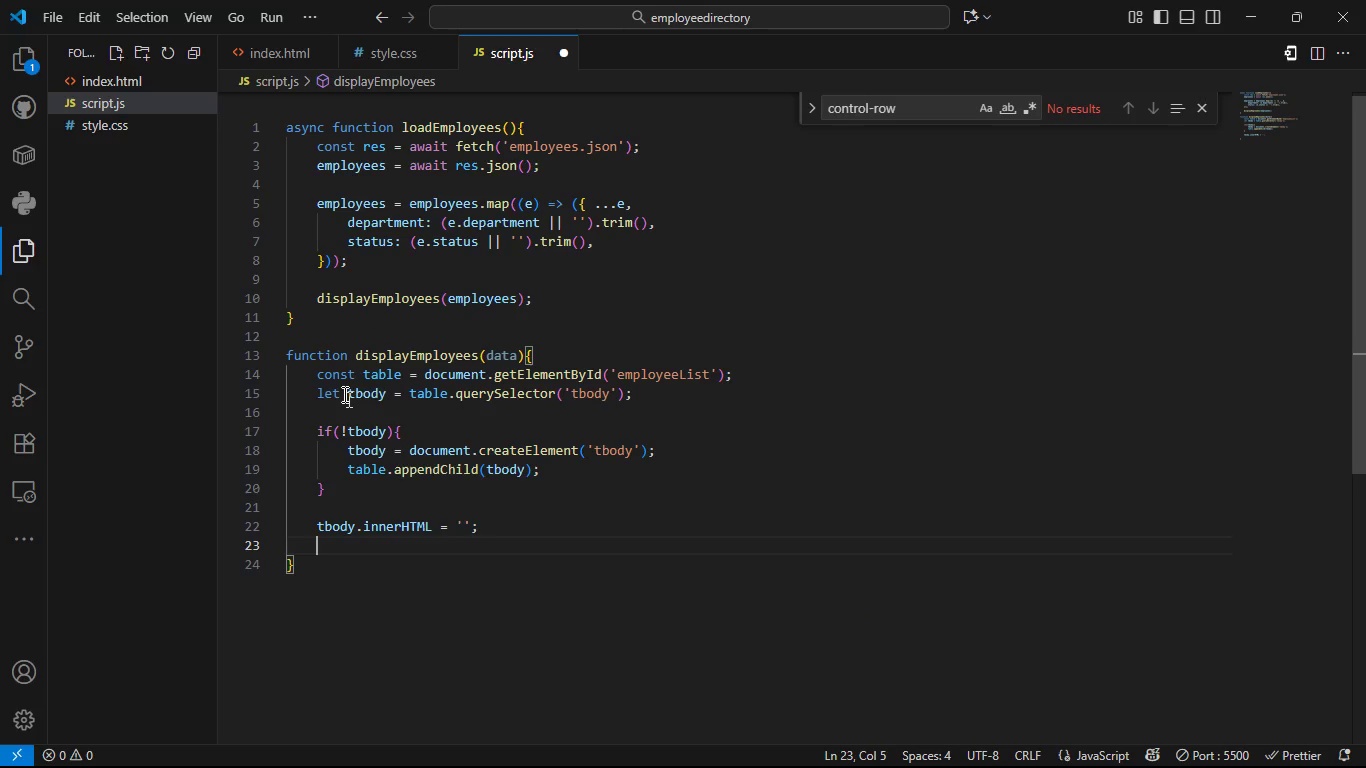 
 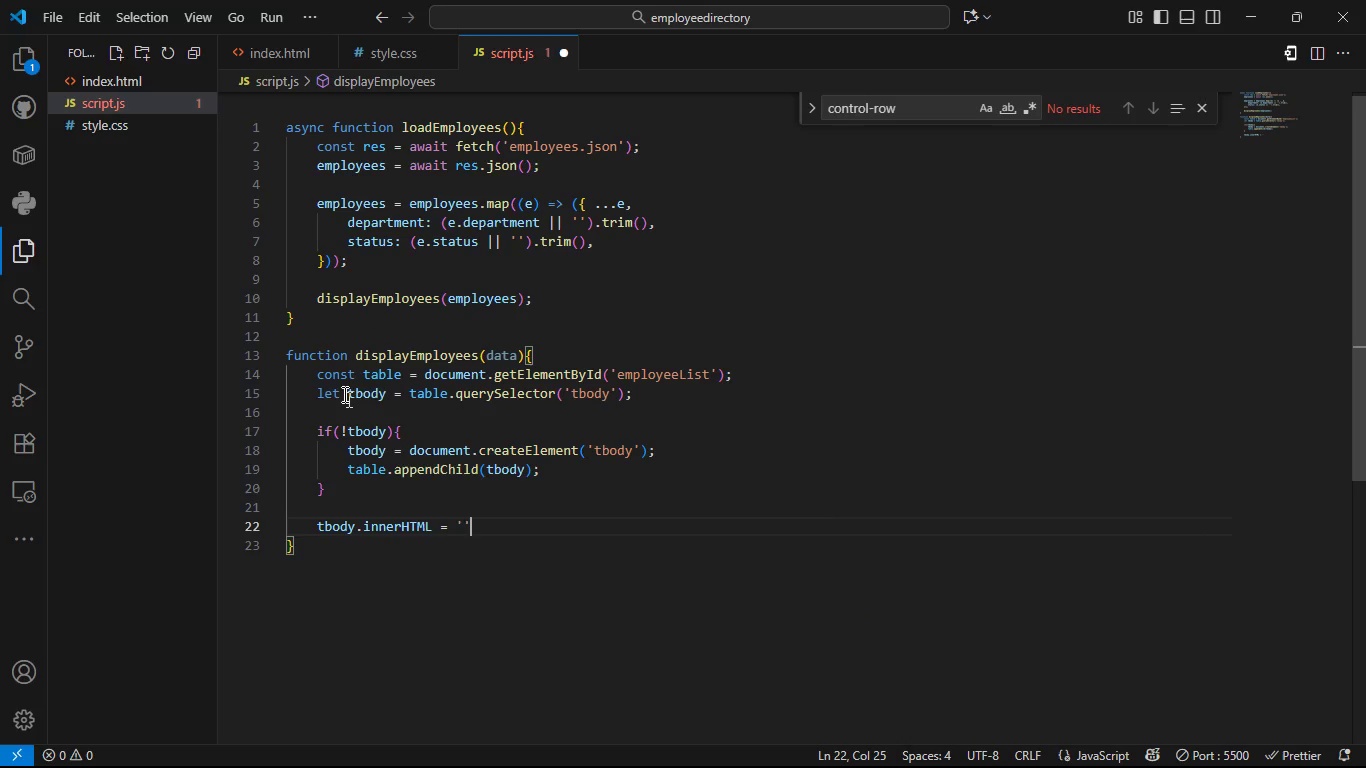 
key(Enter)
 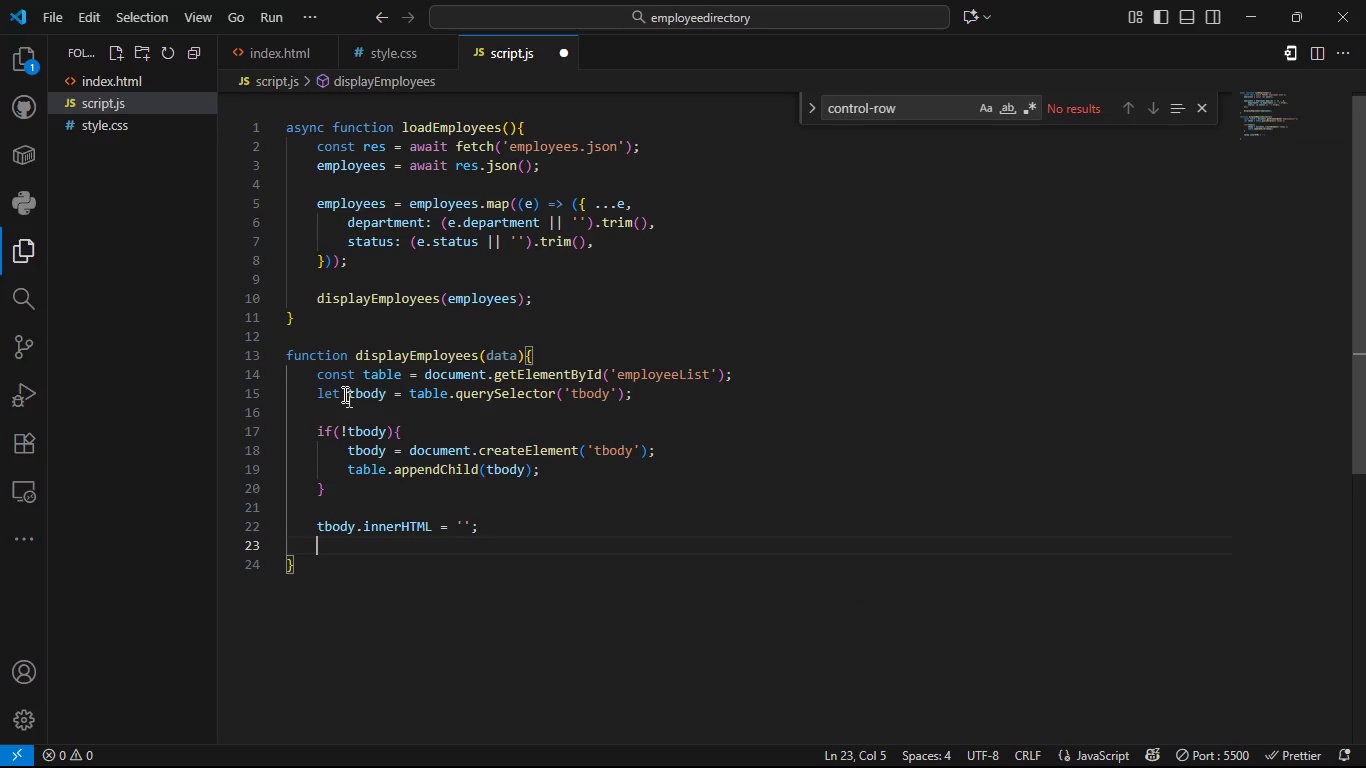 
key(Enter)
 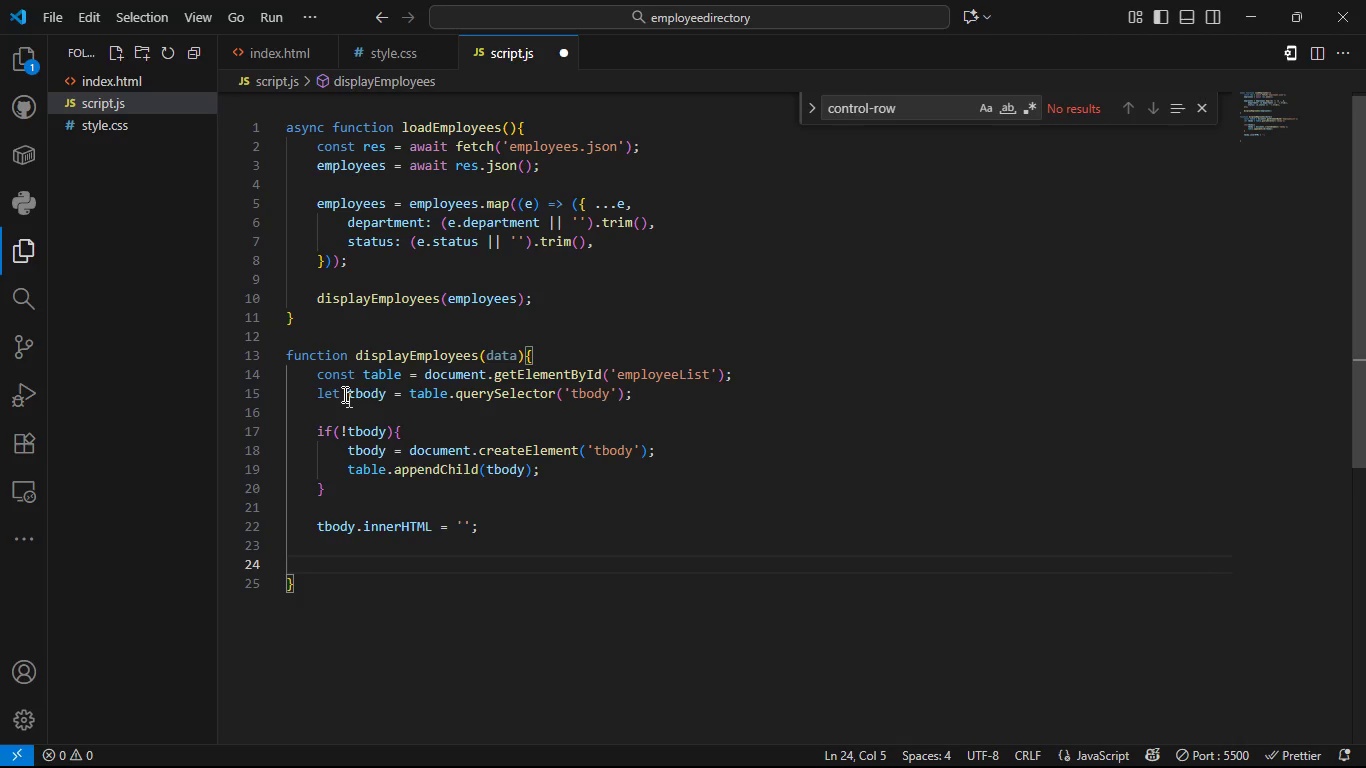 